 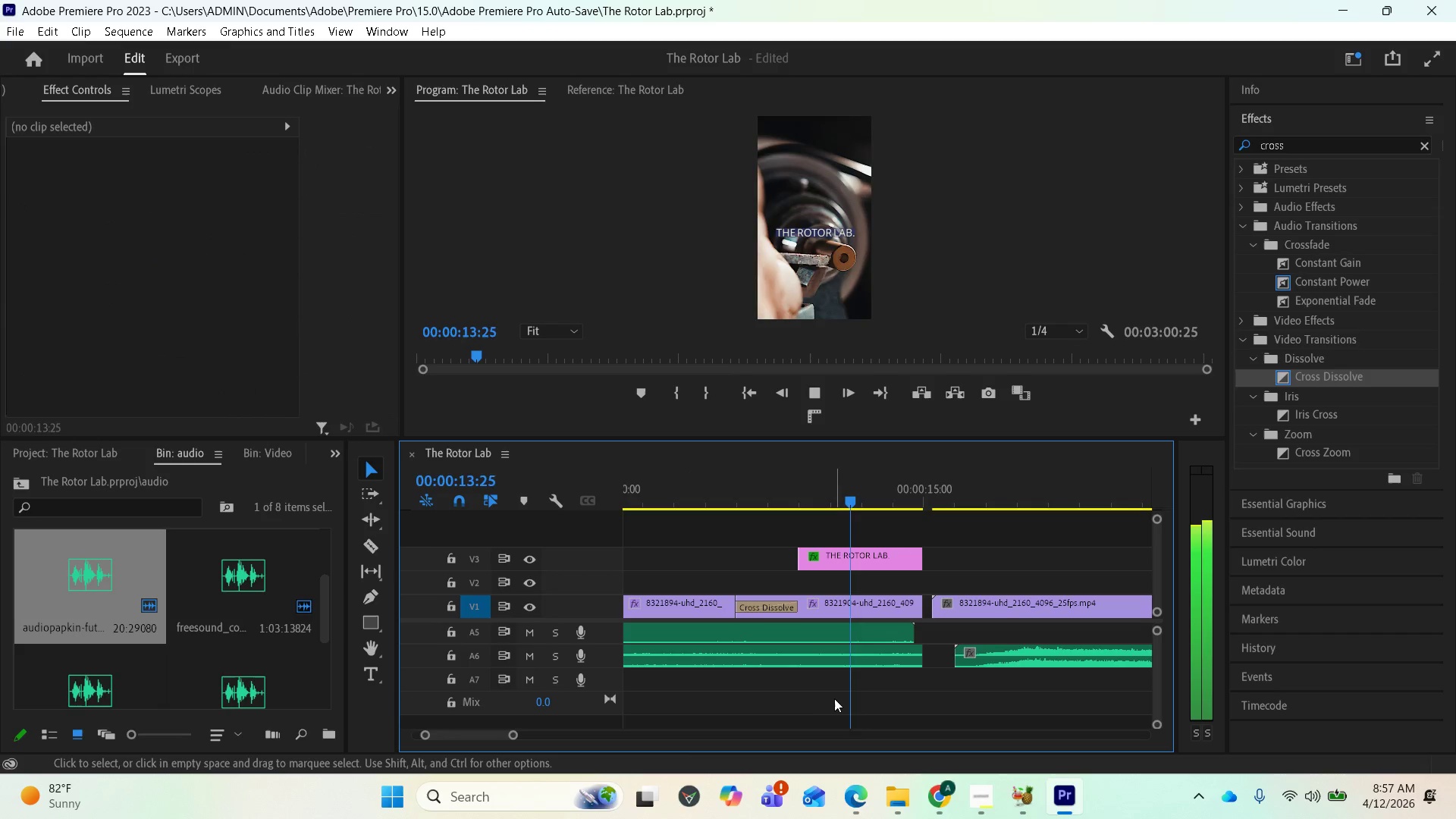 
key(Space)
 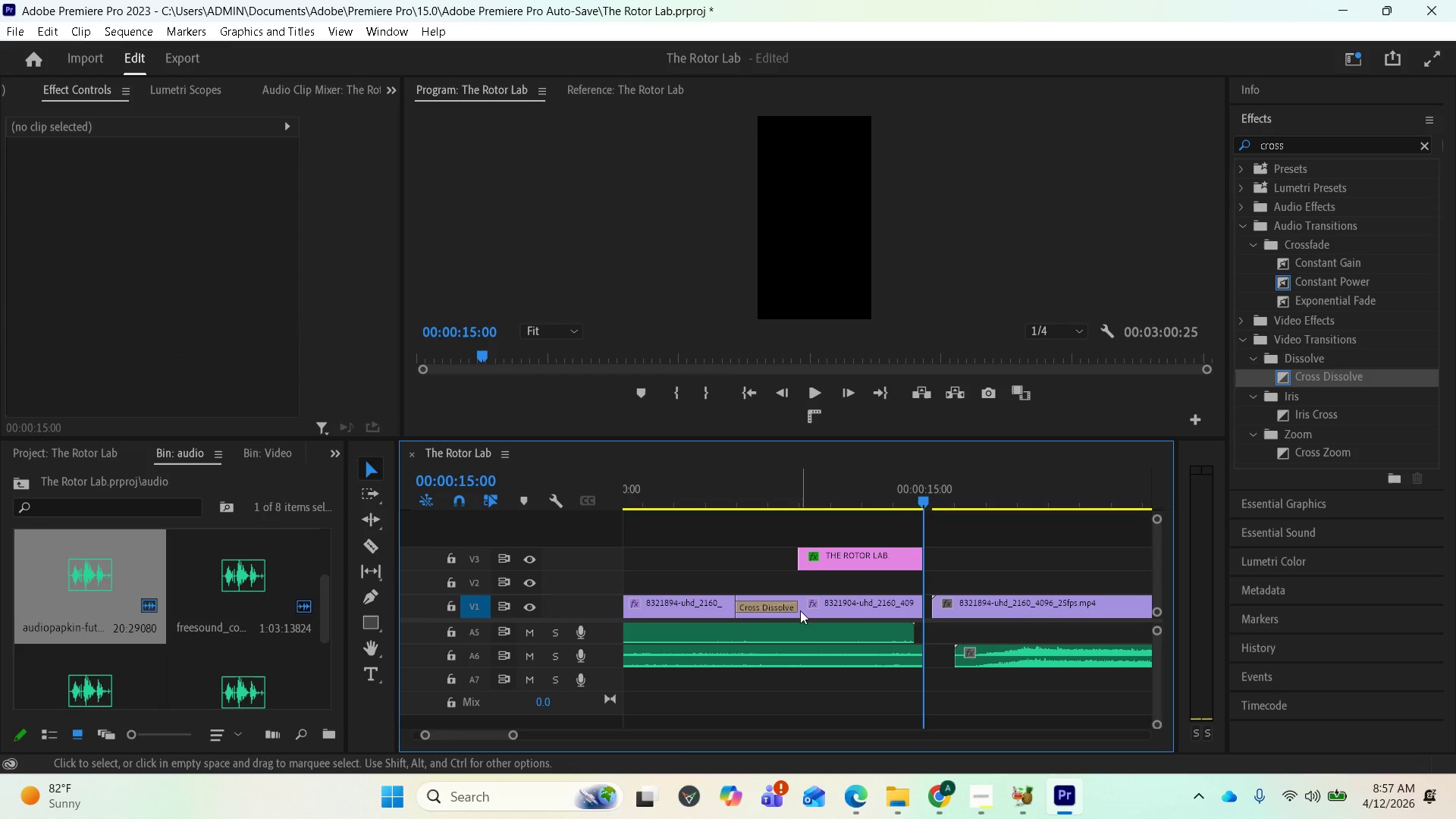 
left_click_drag(start_coordinate=[792, 601], to_coordinate=[769, 601])
 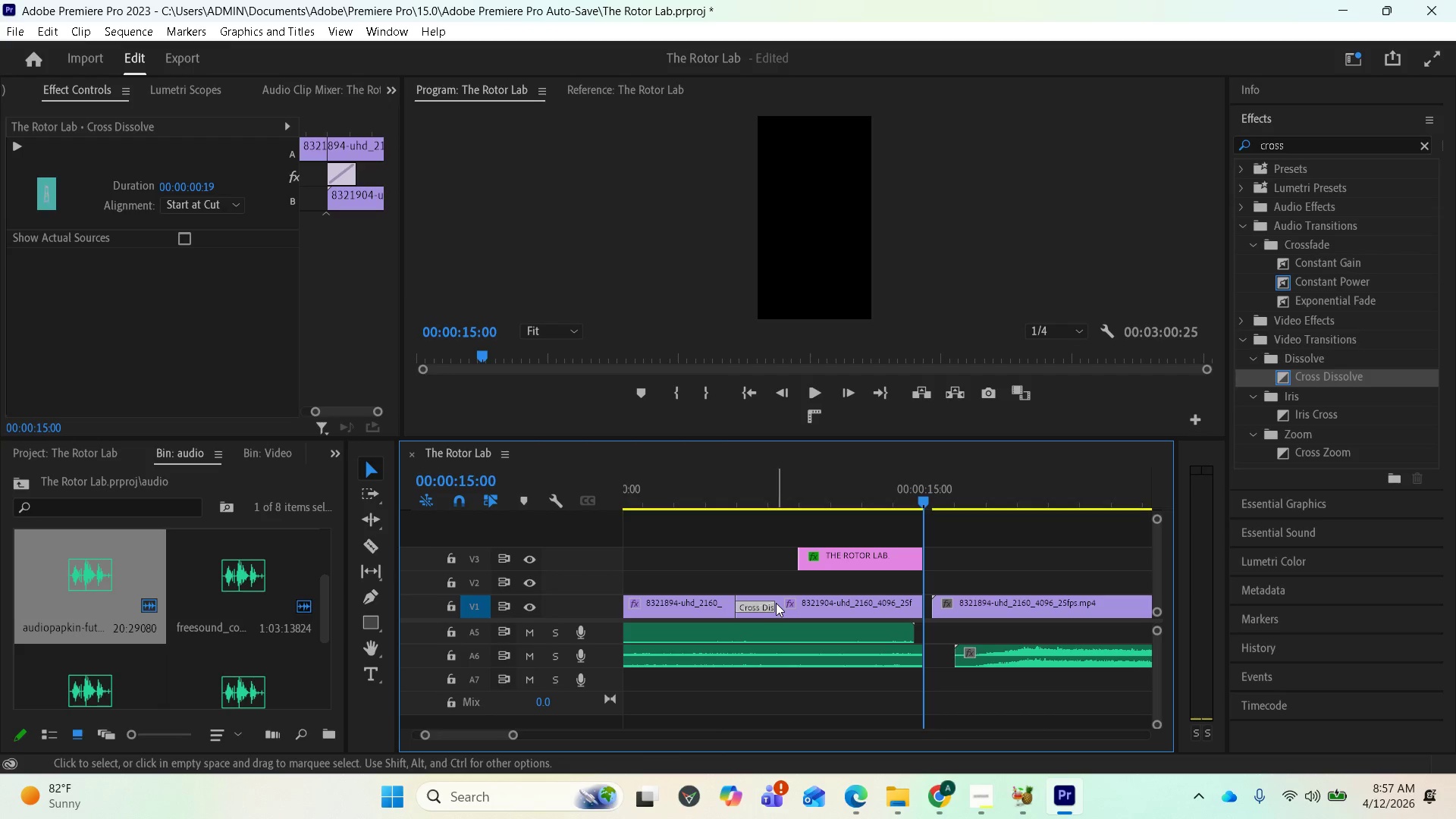 
left_click_drag(start_coordinate=[773, 603], to_coordinate=[760, 602])
 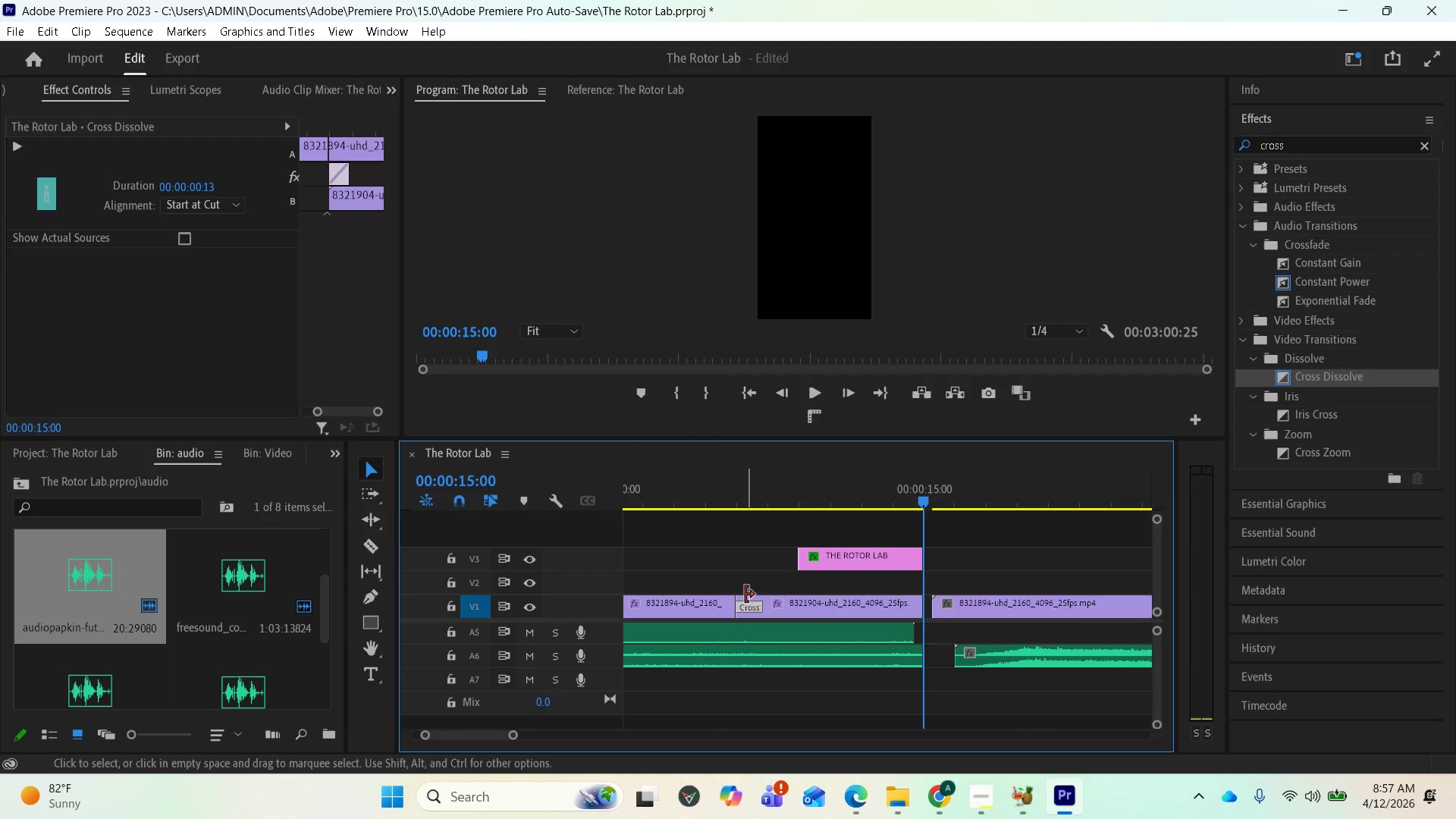 
left_click_drag(start_coordinate=[761, 602], to_coordinate=[750, 601])
 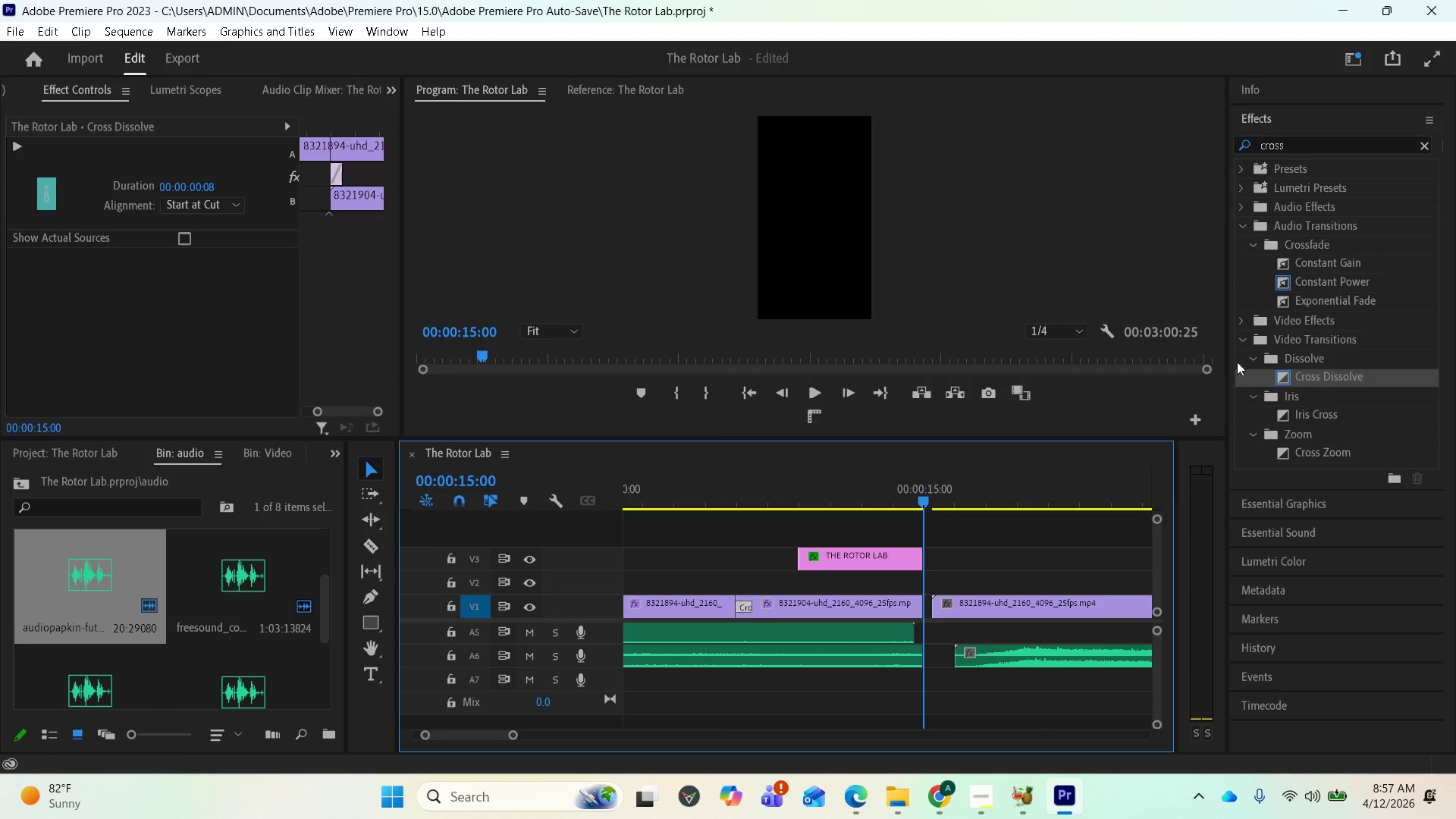 
left_click_drag(start_coordinate=[1299, 375], to_coordinate=[894, 610])
 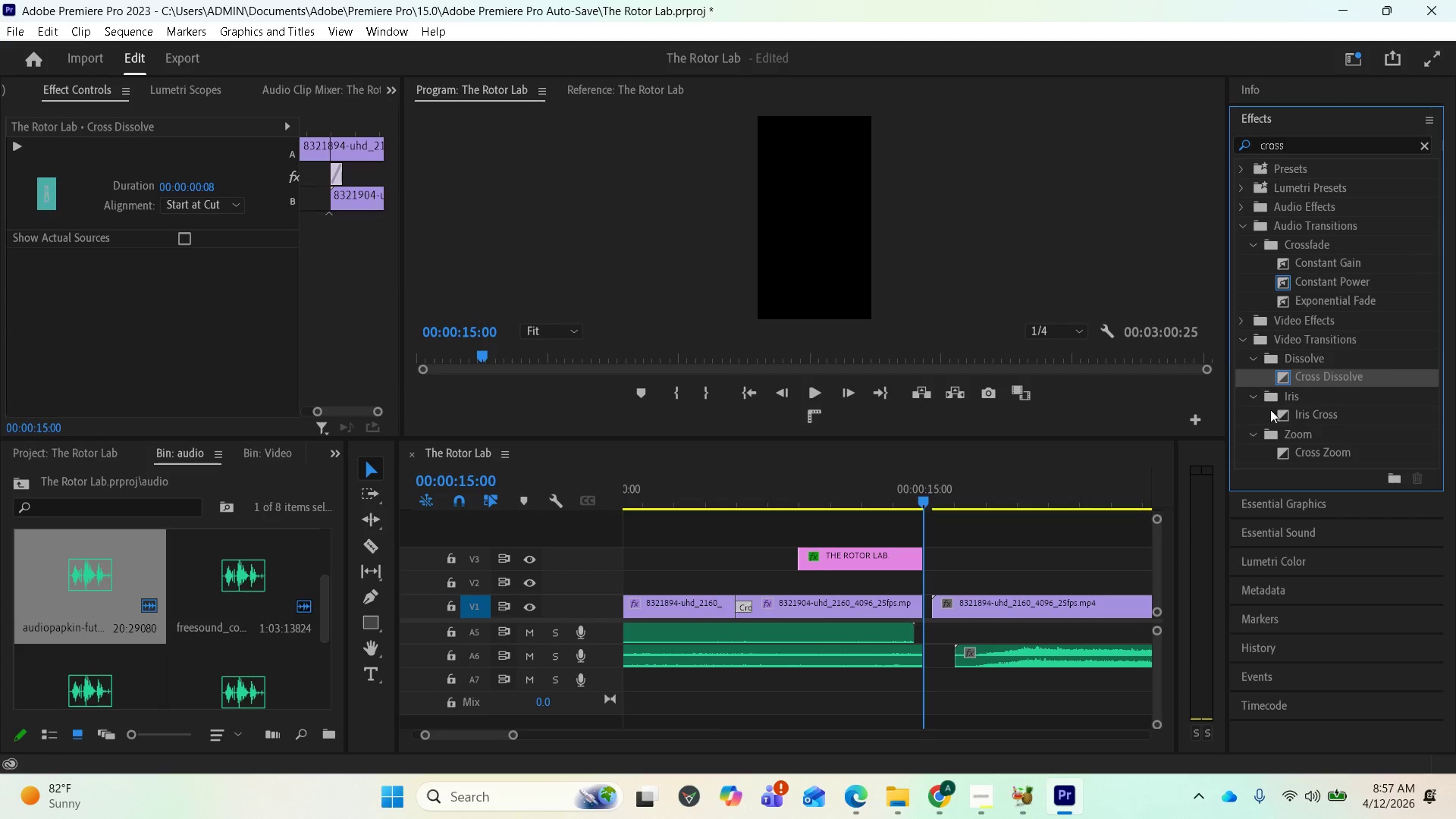 
left_click_drag(start_coordinate=[1309, 376], to_coordinate=[883, 616])
 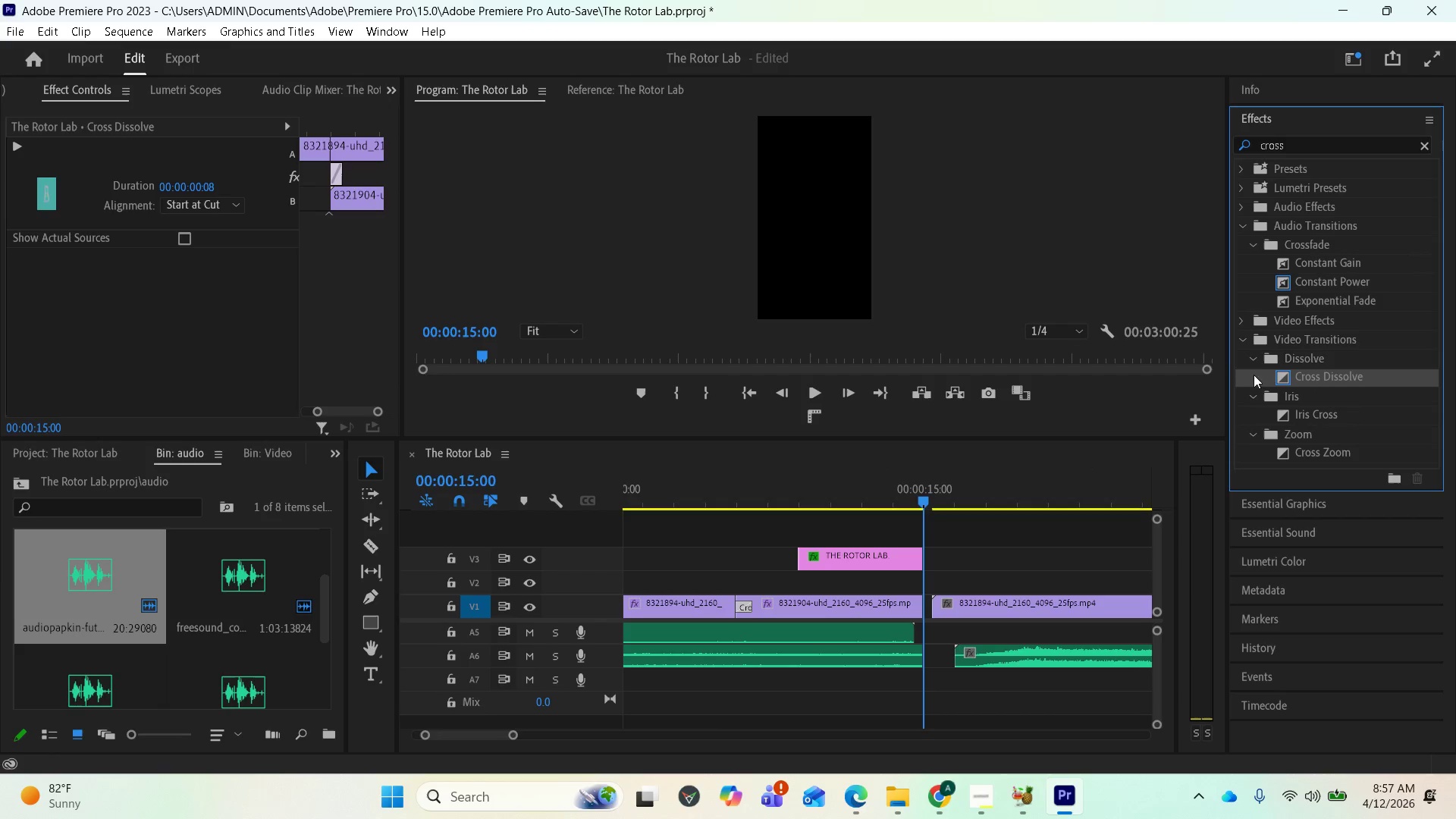 
left_click_drag(start_coordinate=[1266, 369], to_coordinate=[864, 610])
 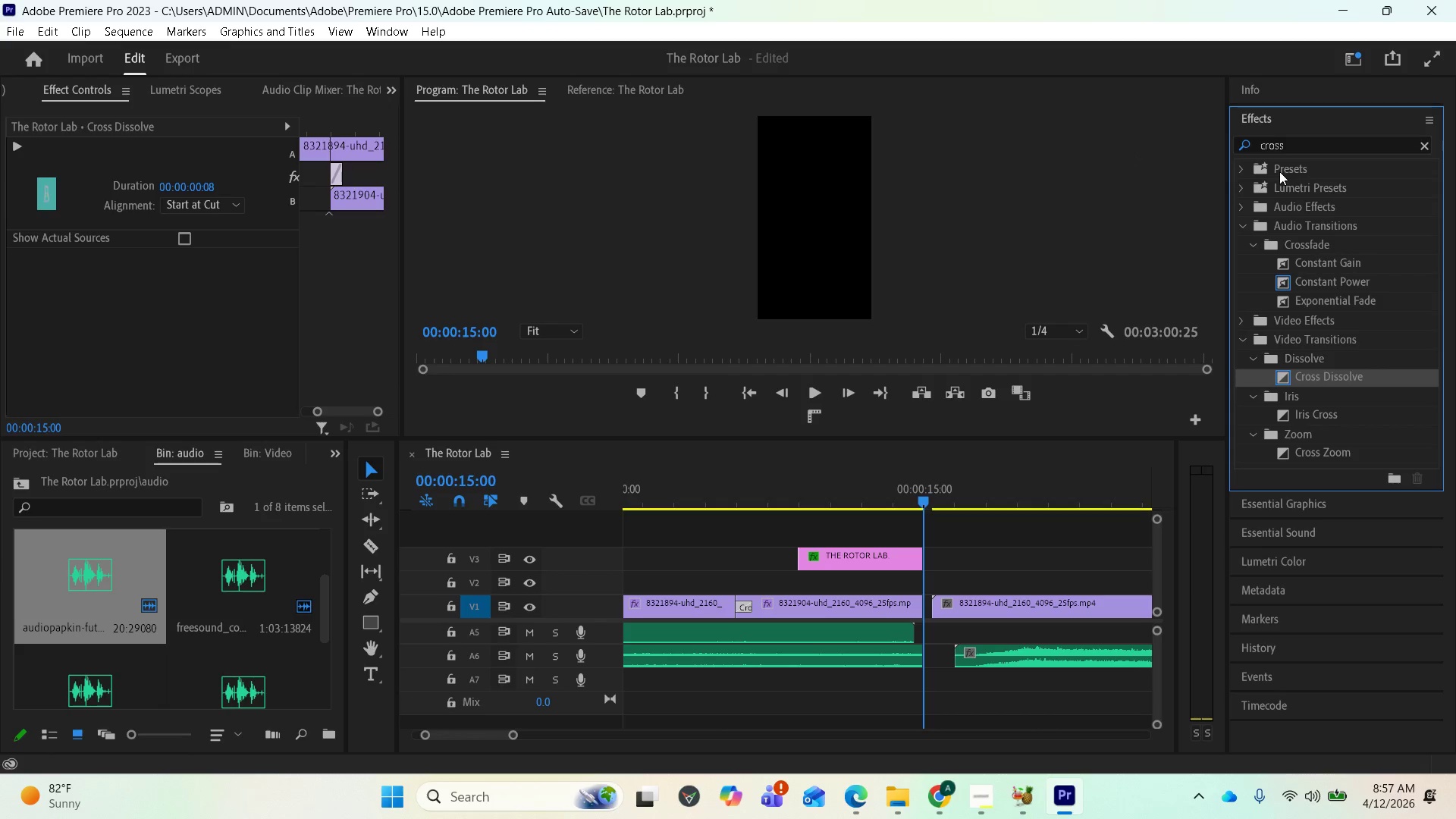 
wait(10.83)
 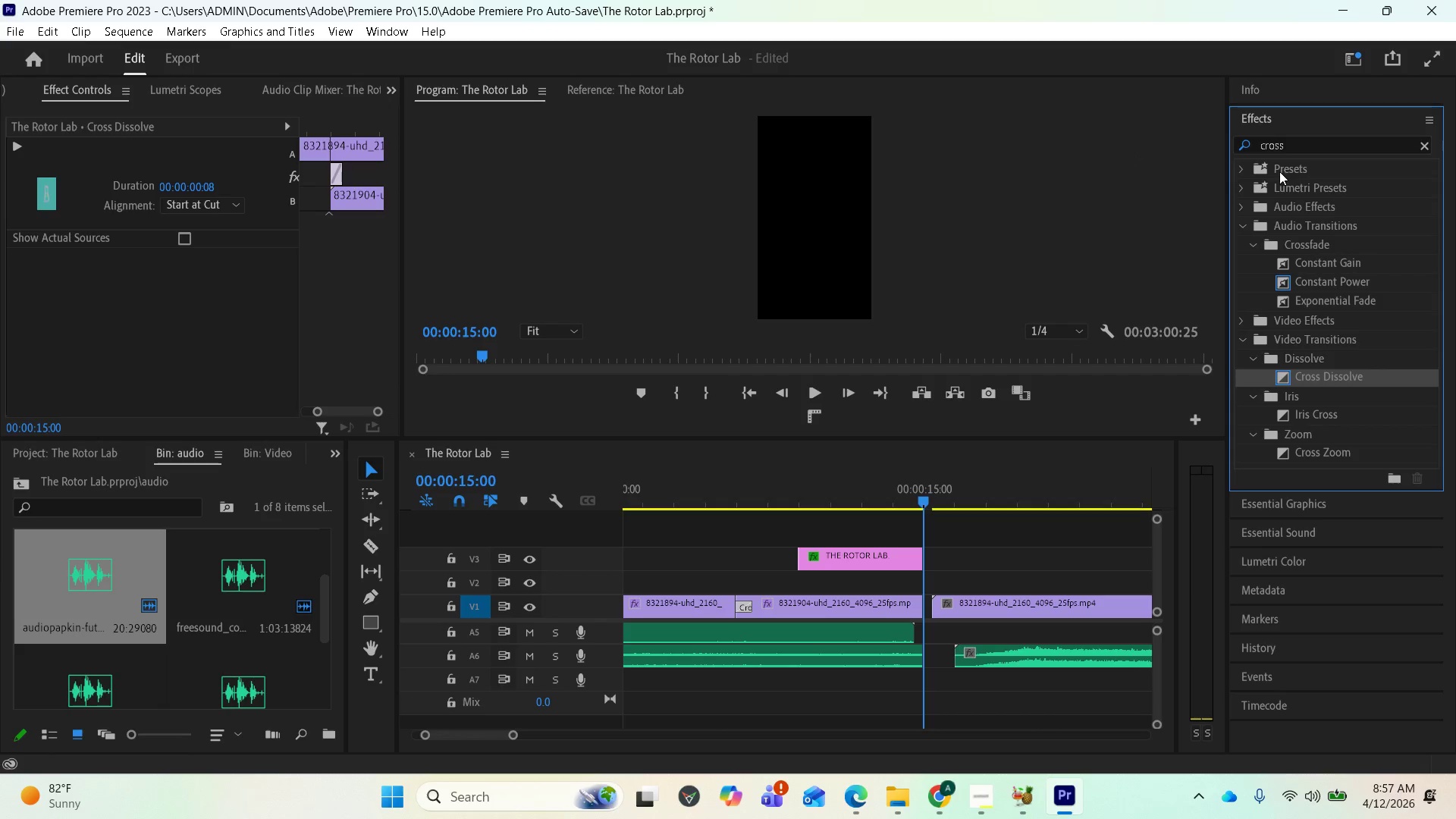 
left_click_drag(start_coordinate=[1291, 379], to_coordinate=[907, 556])
 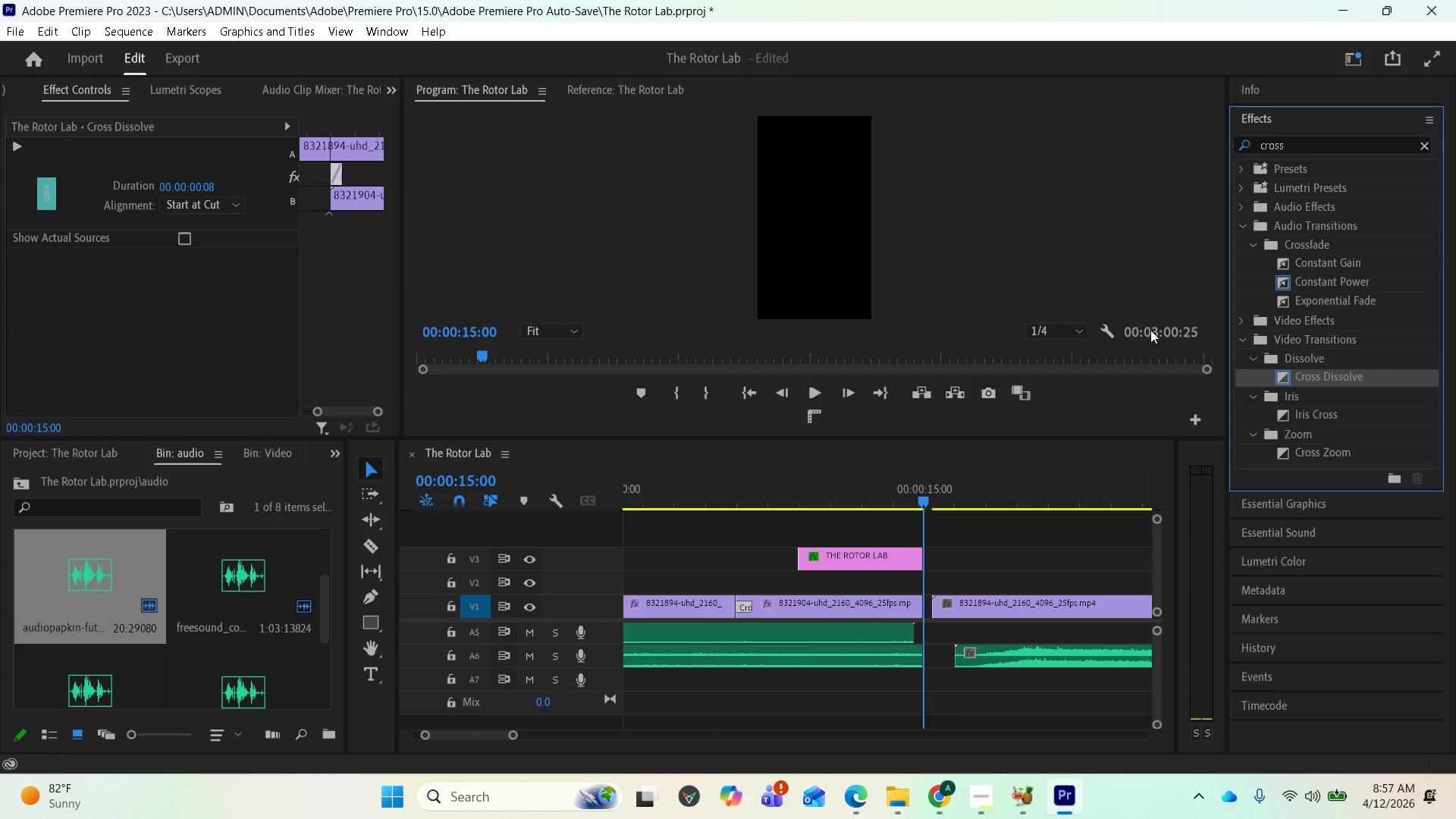 
left_click_drag(start_coordinate=[1304, 373], to_coordinate=[947, 544])
 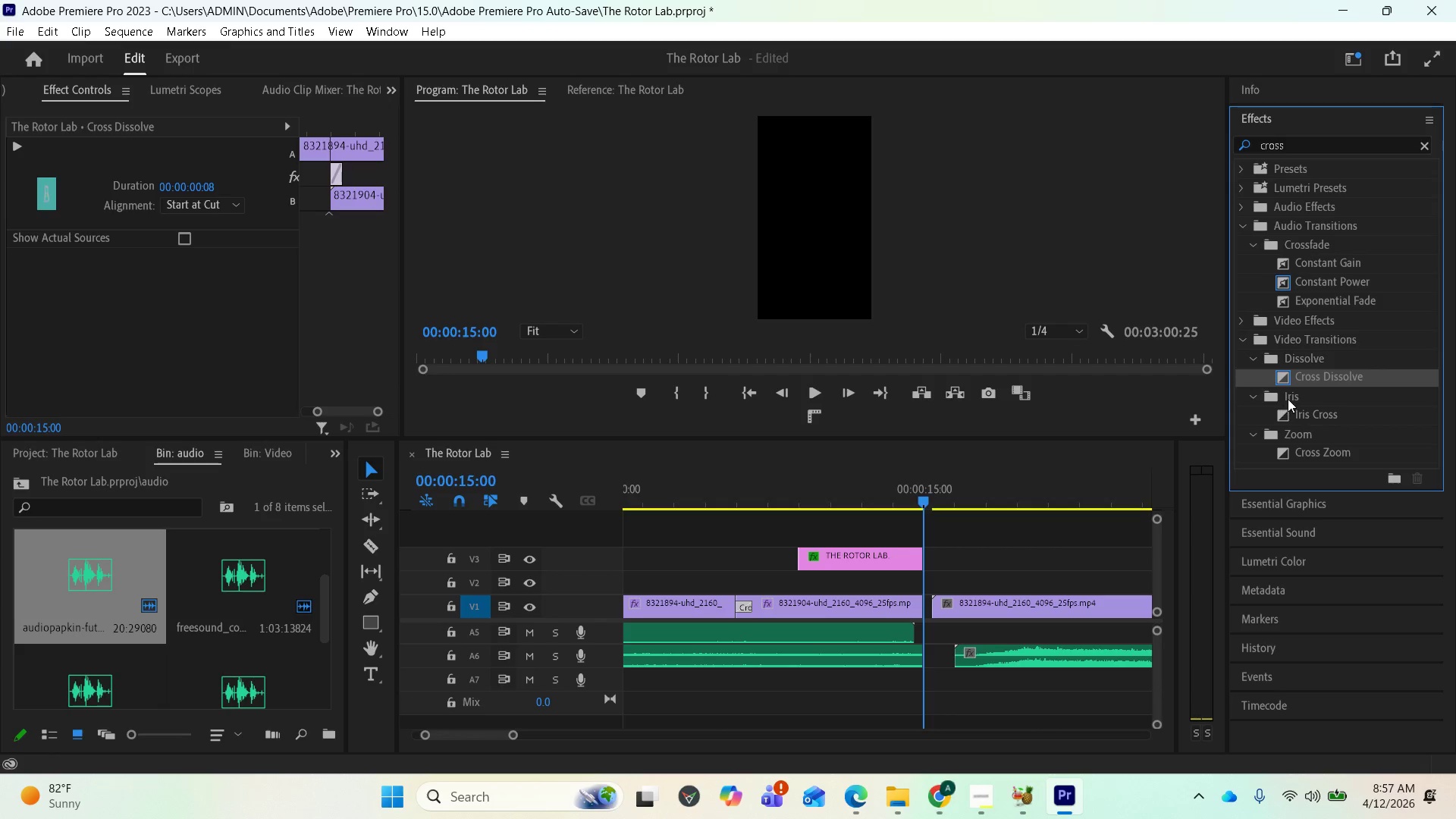 
left_click_drag(start_coordinate=[1308, 374], to_coordinate=[909, 550])
 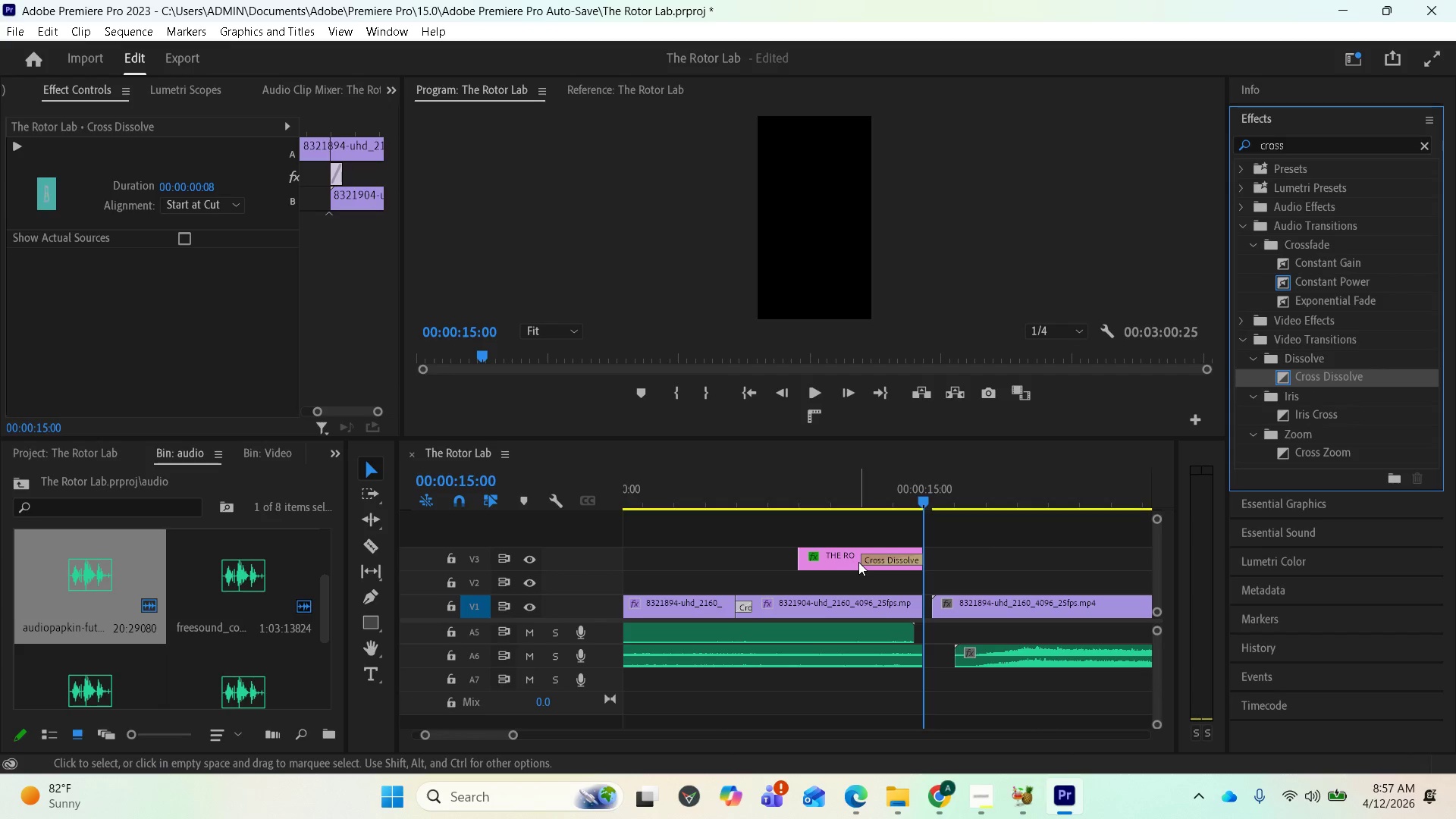 
left_click_drag(start_coordinate=[864, 562], to_coordinate=[900, 563])
 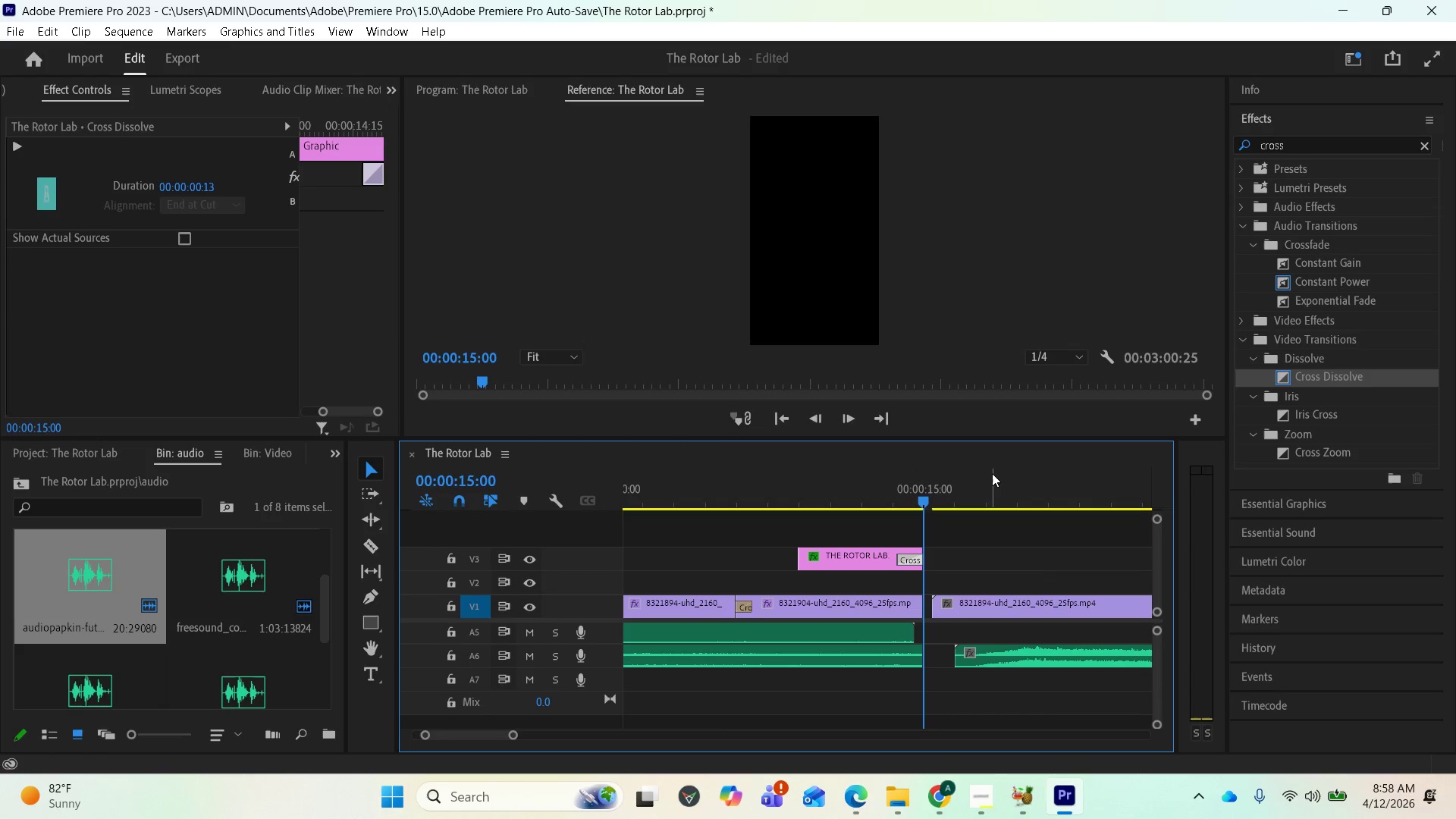 
left_click_drag(start_coordinate=[926, 498], to_coordinate=[892, 503])
 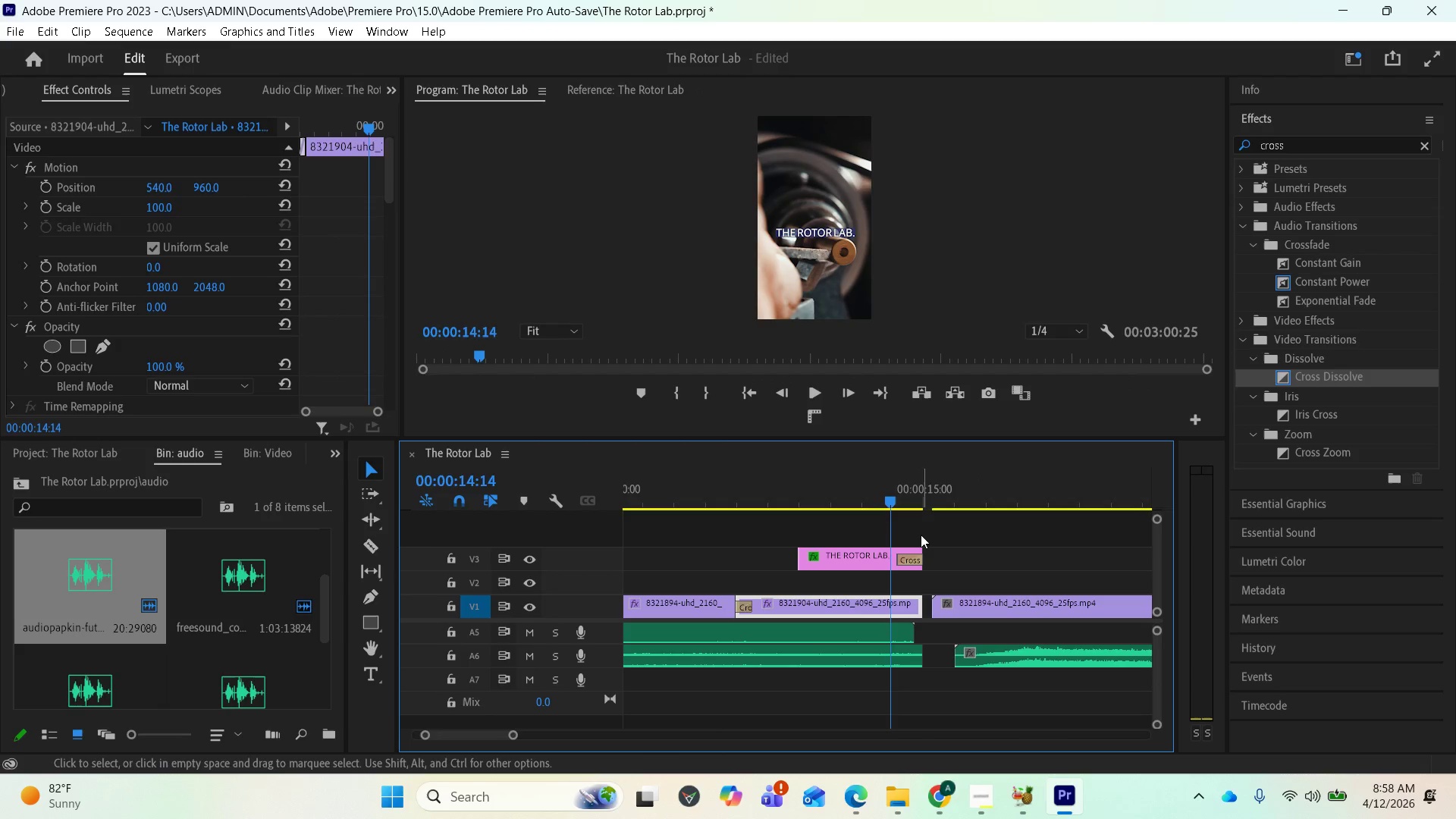 
key(Space)
 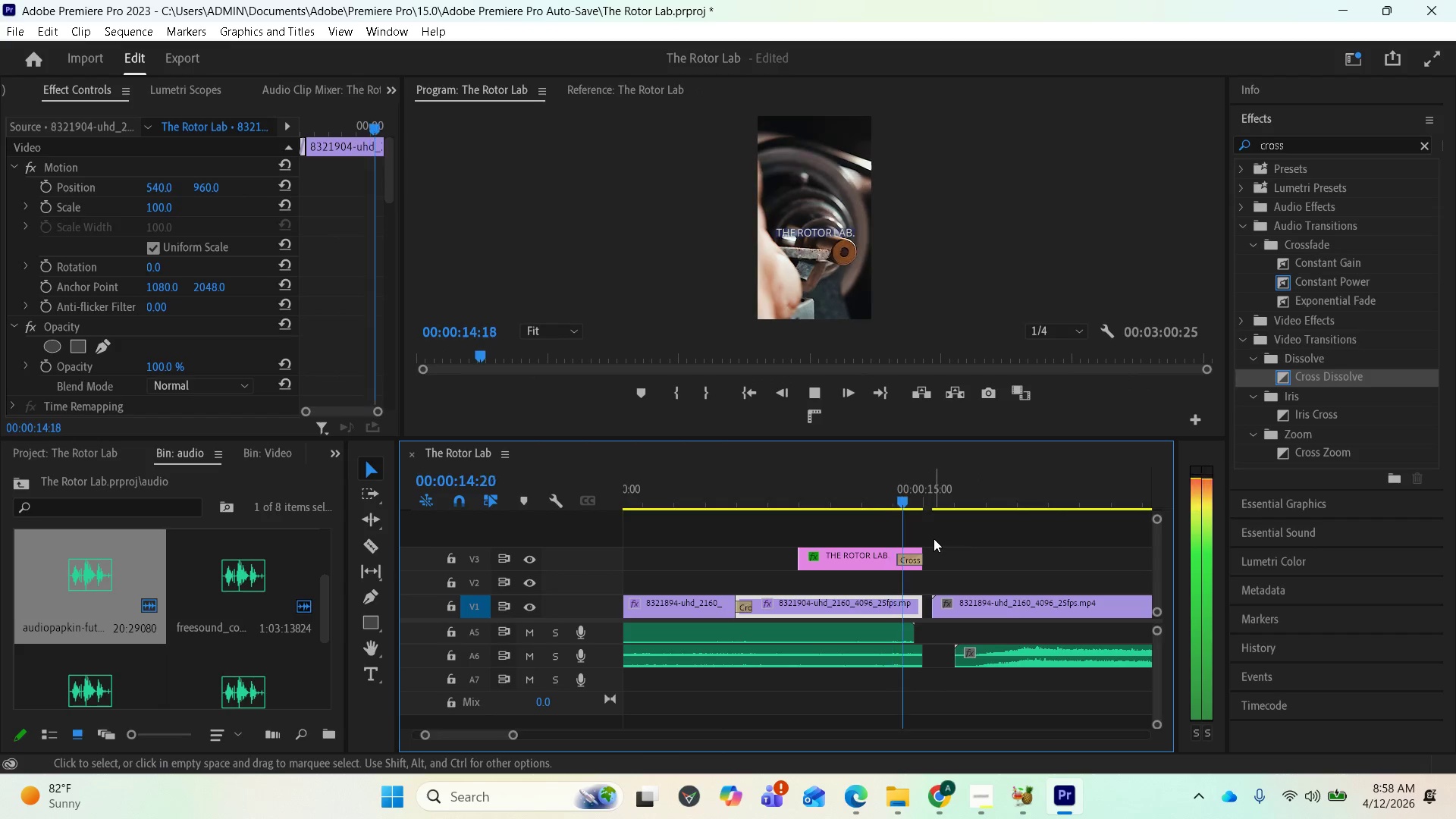 
key(Space)
 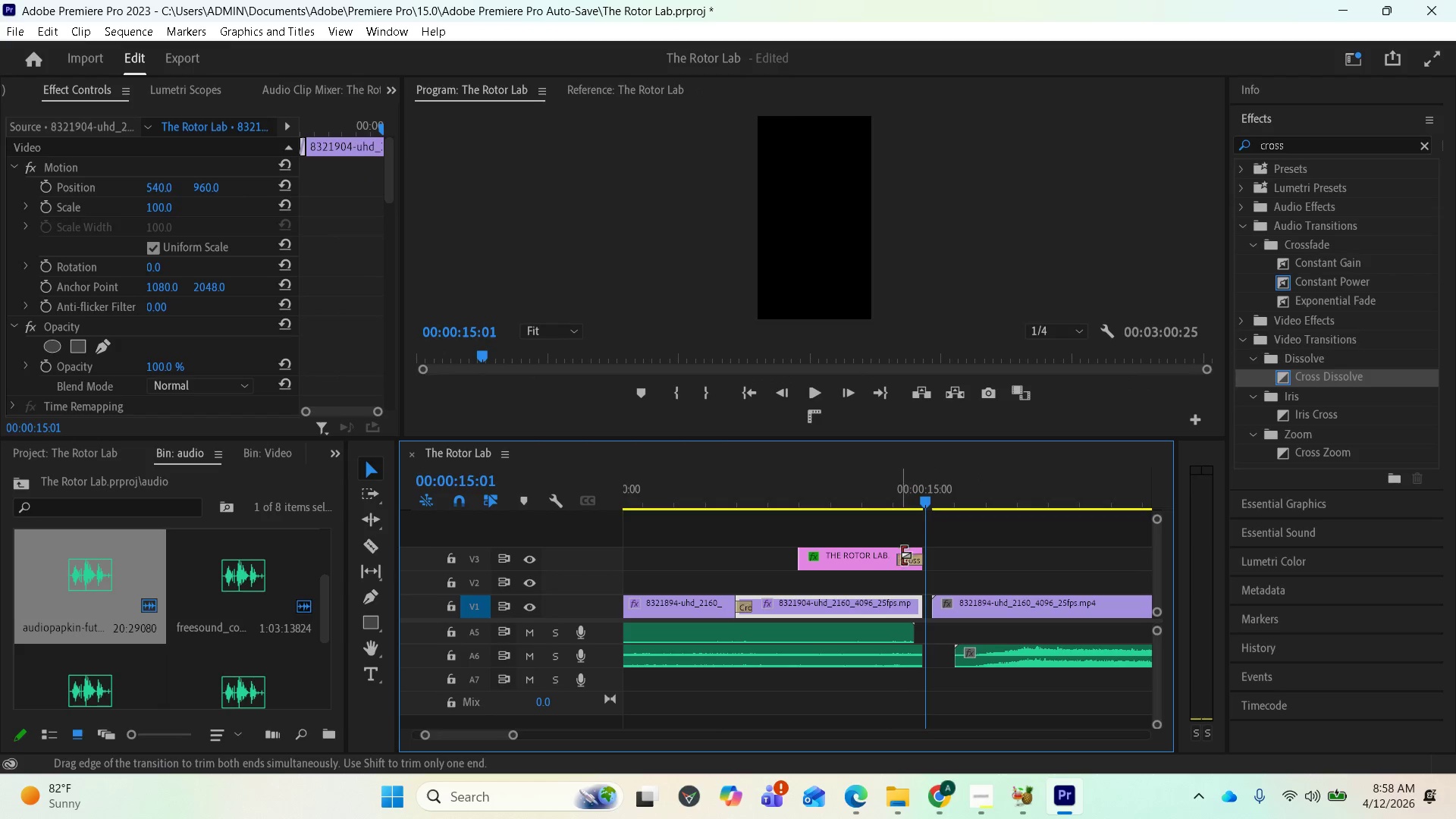 
left_click_drag(start_coordinate=[896, 557], to_coordinate=[904, 558])
 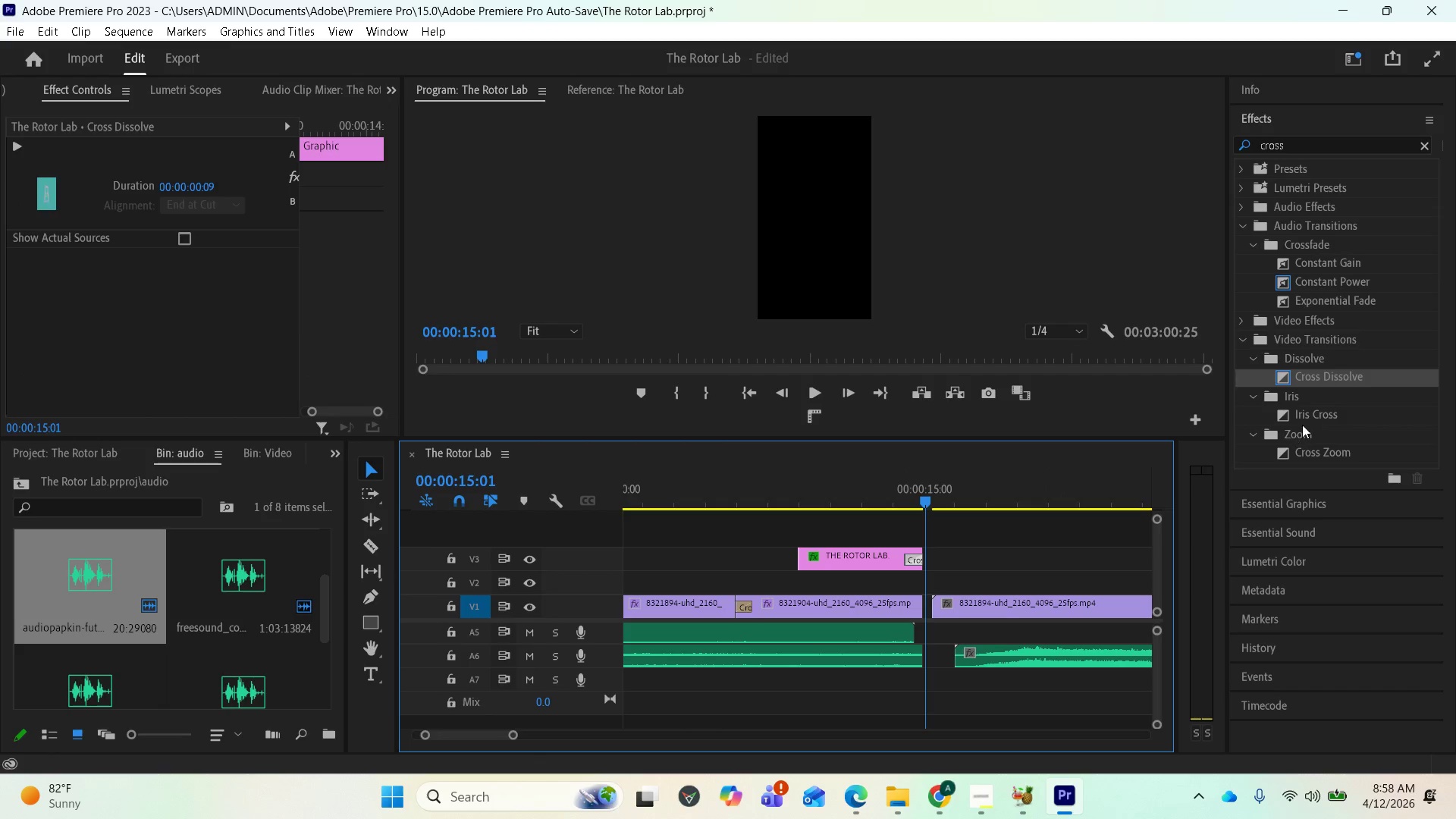 
left_click_drag(start_coordinate=[1303, 412], to_coordinate=[889, 611])
 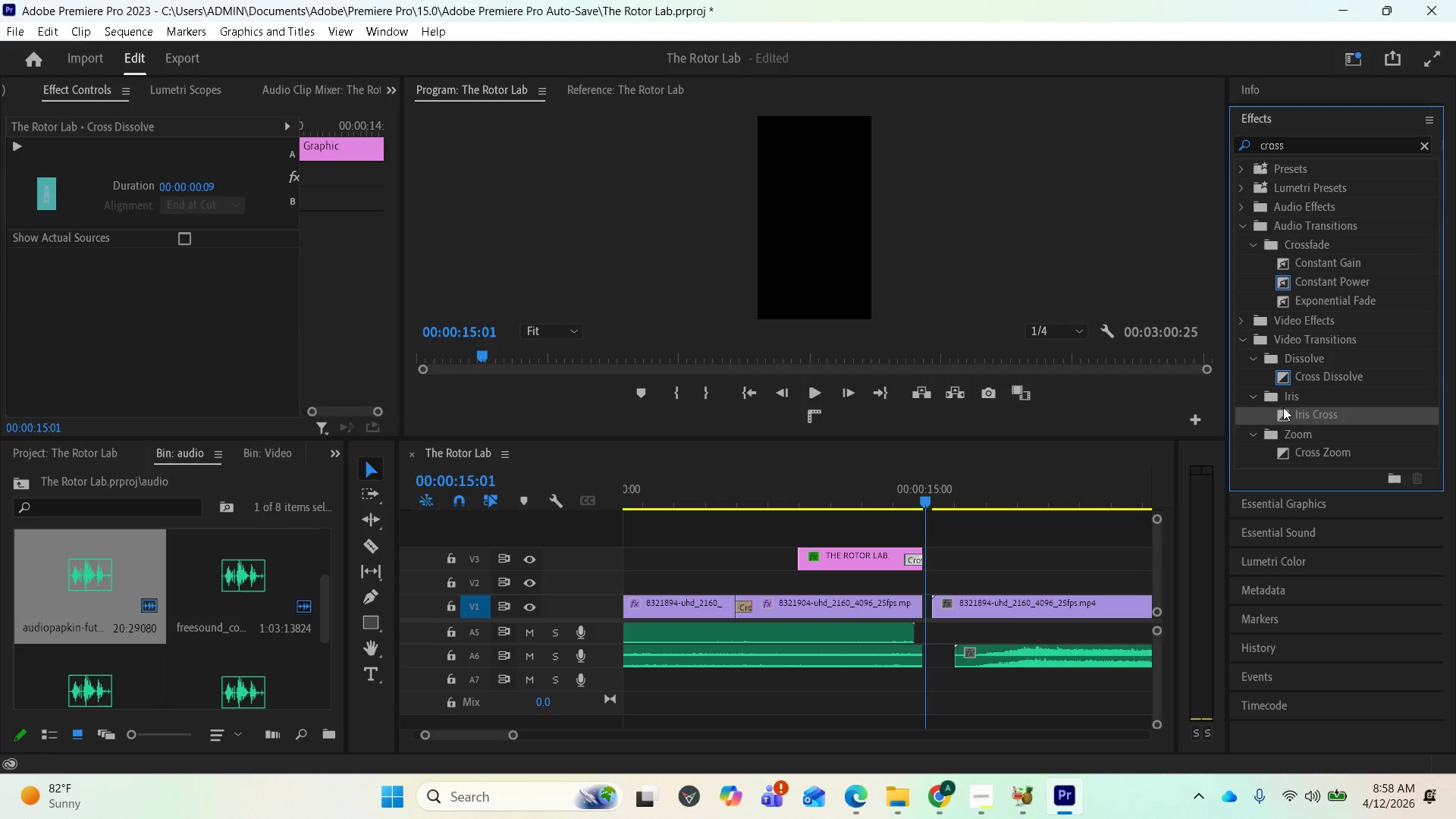 
scroll: coordinate [1290, 413], scroll_direction: down, amount: 2.0
 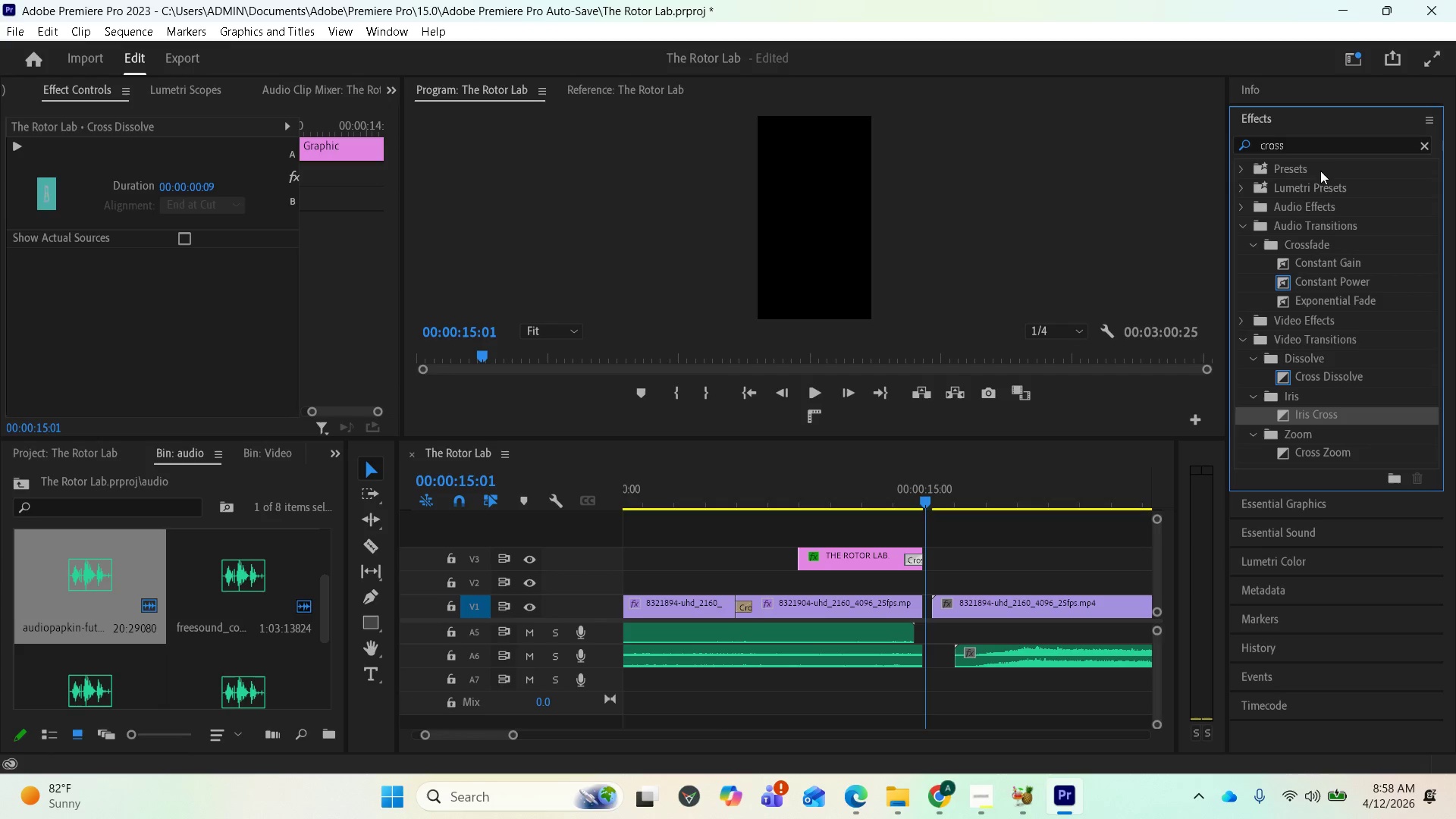 
wait(6.66)
 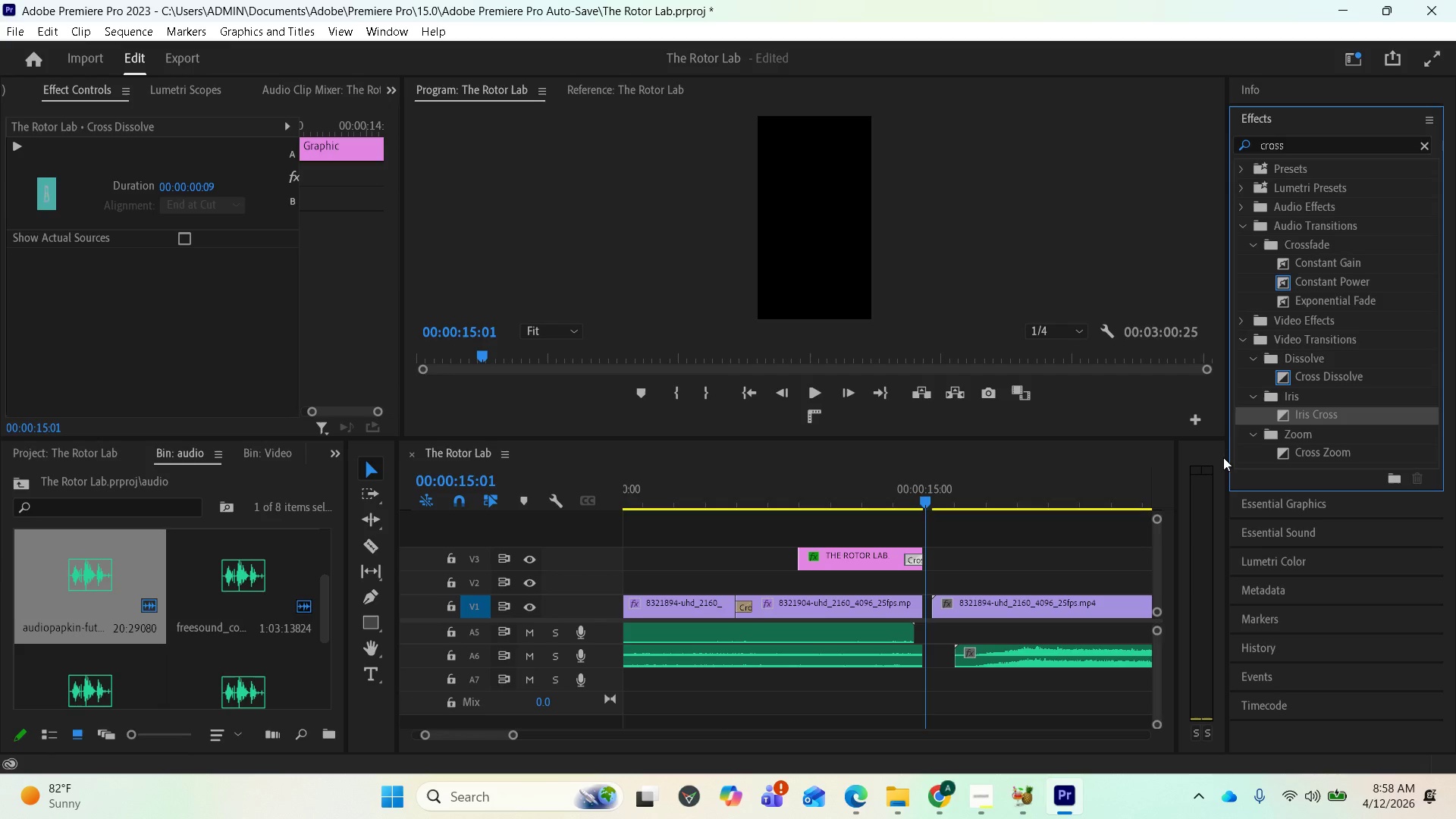 
left_click([1295, 144])
 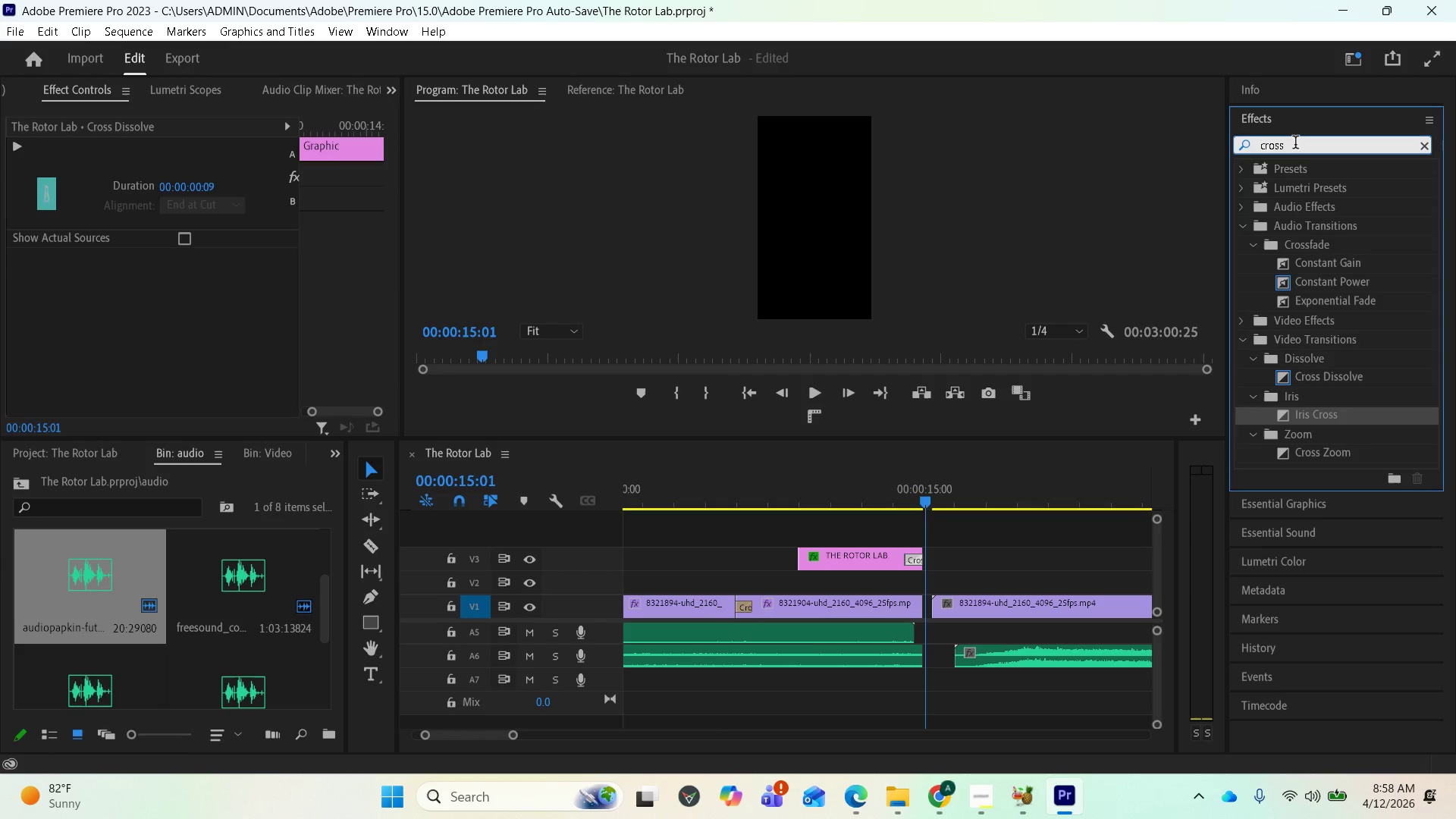 
hold_key(key=Backspace, duration=1.11)
 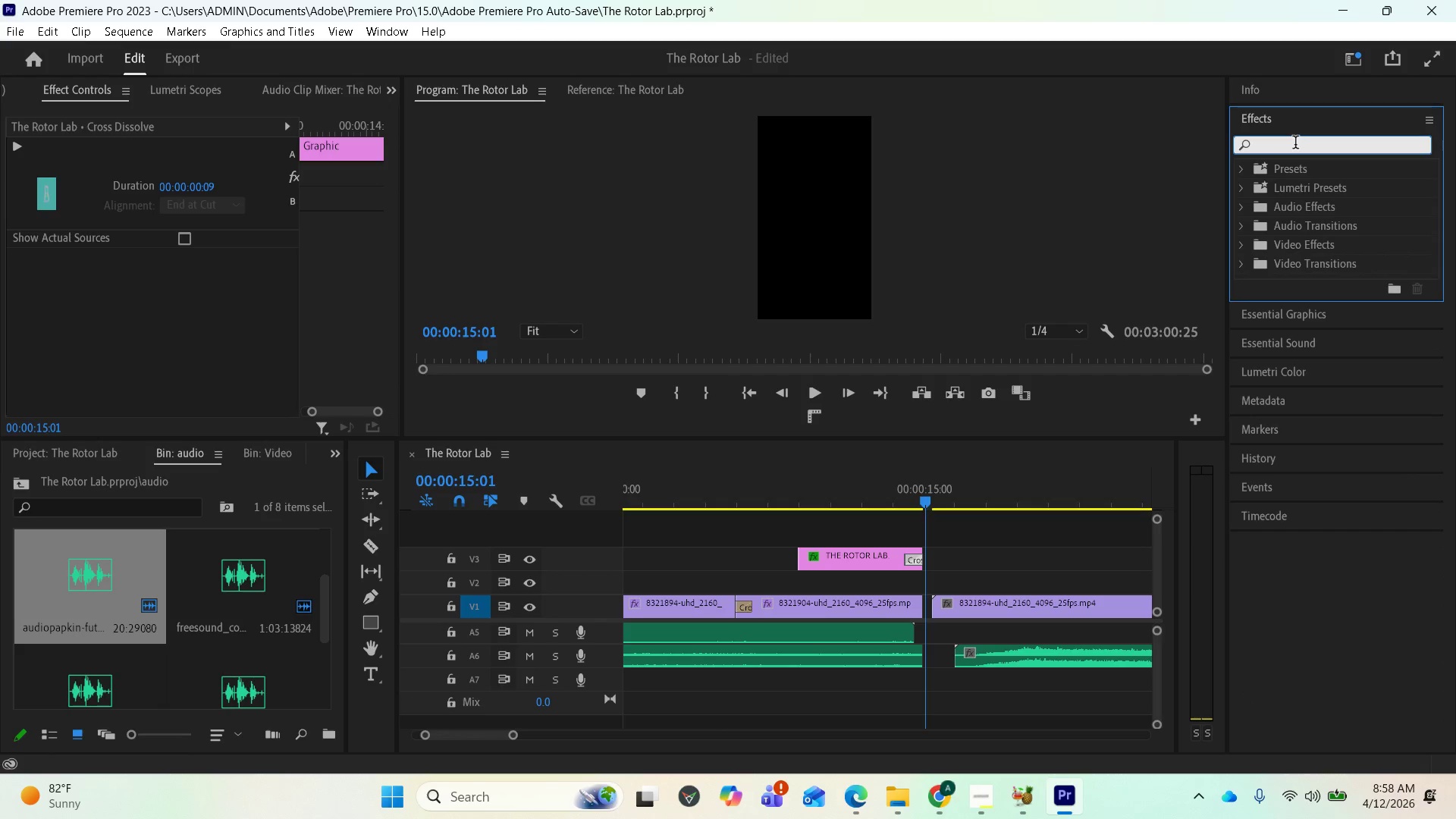 
type(de)
key(Backspace)
type(ip)
 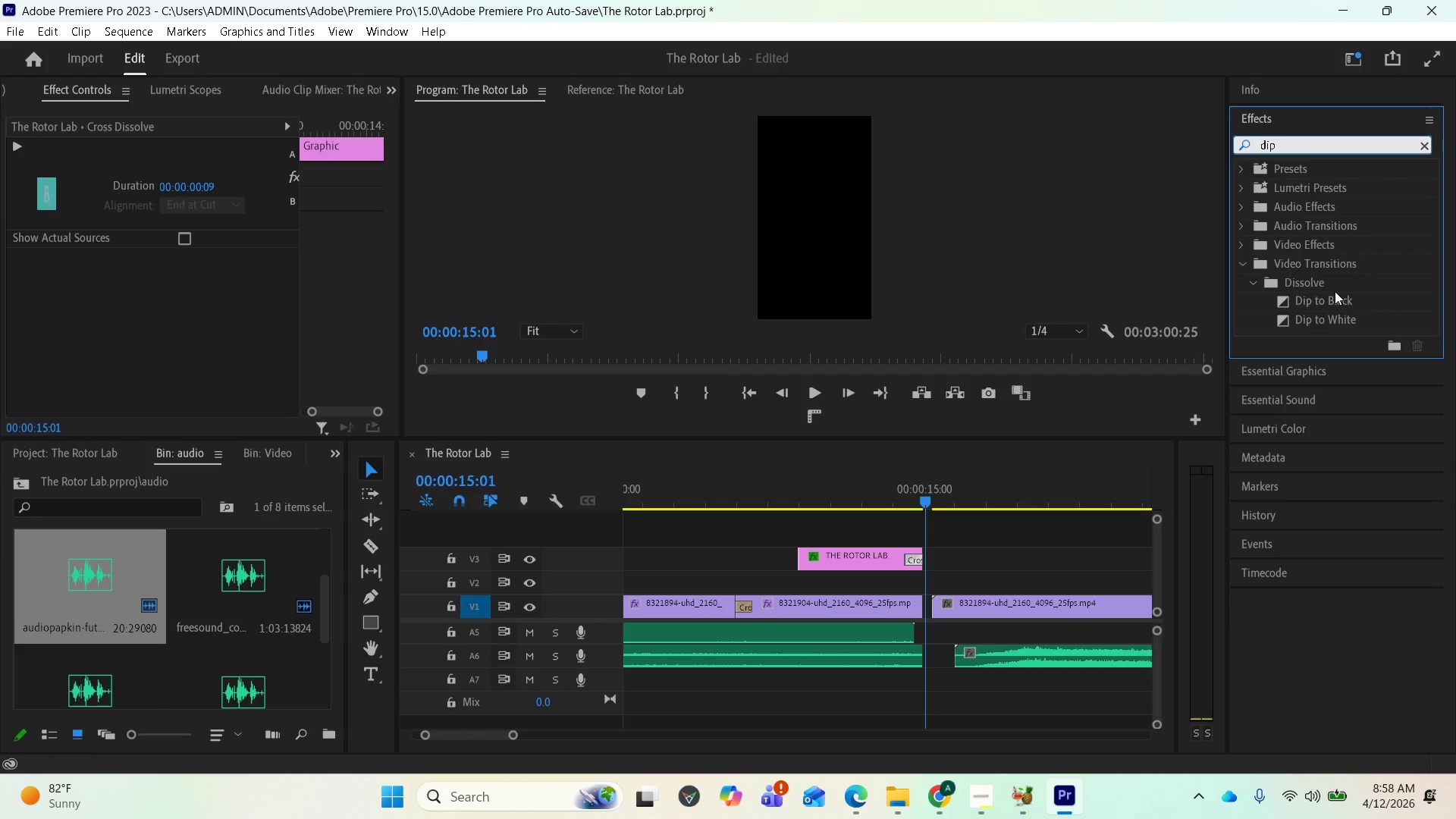 
left_click_drag(start_coordinate=[1335, 300], to_coordinate=[913, 605])
 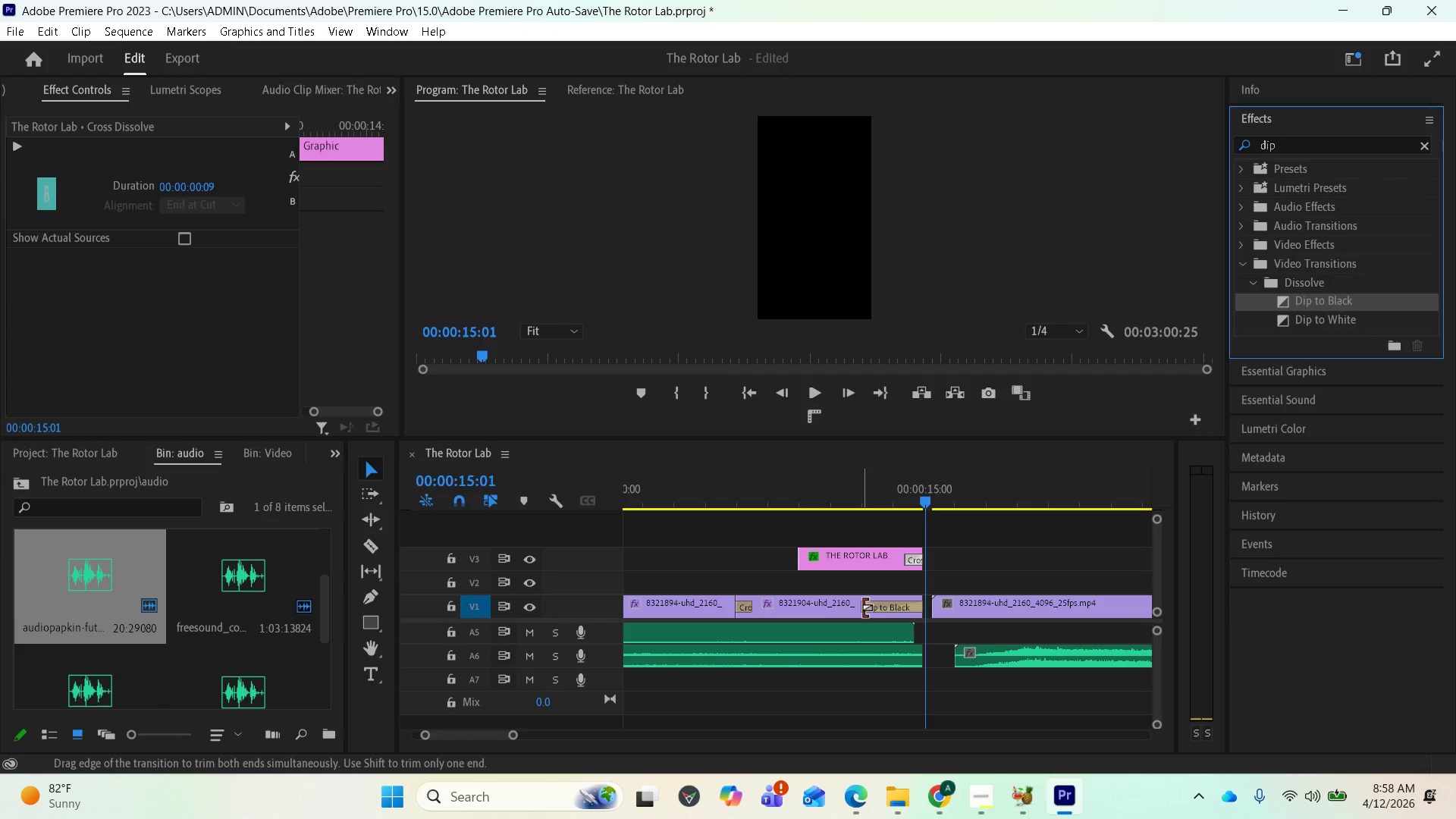 
left_click([861, 607])
 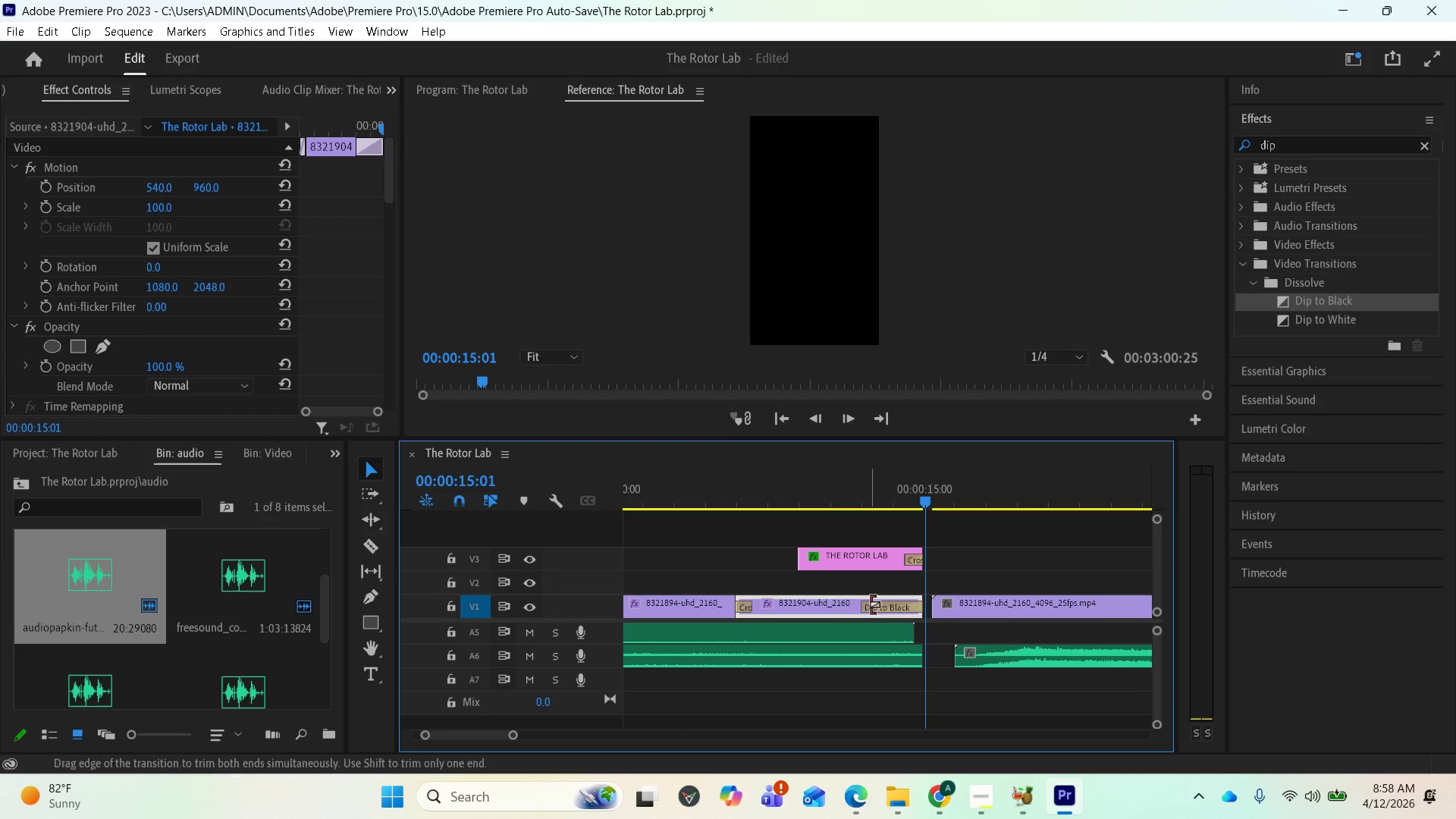 
left_click_drag(start_coordinate=[862, 603], to_coordinate=[901, 603])
 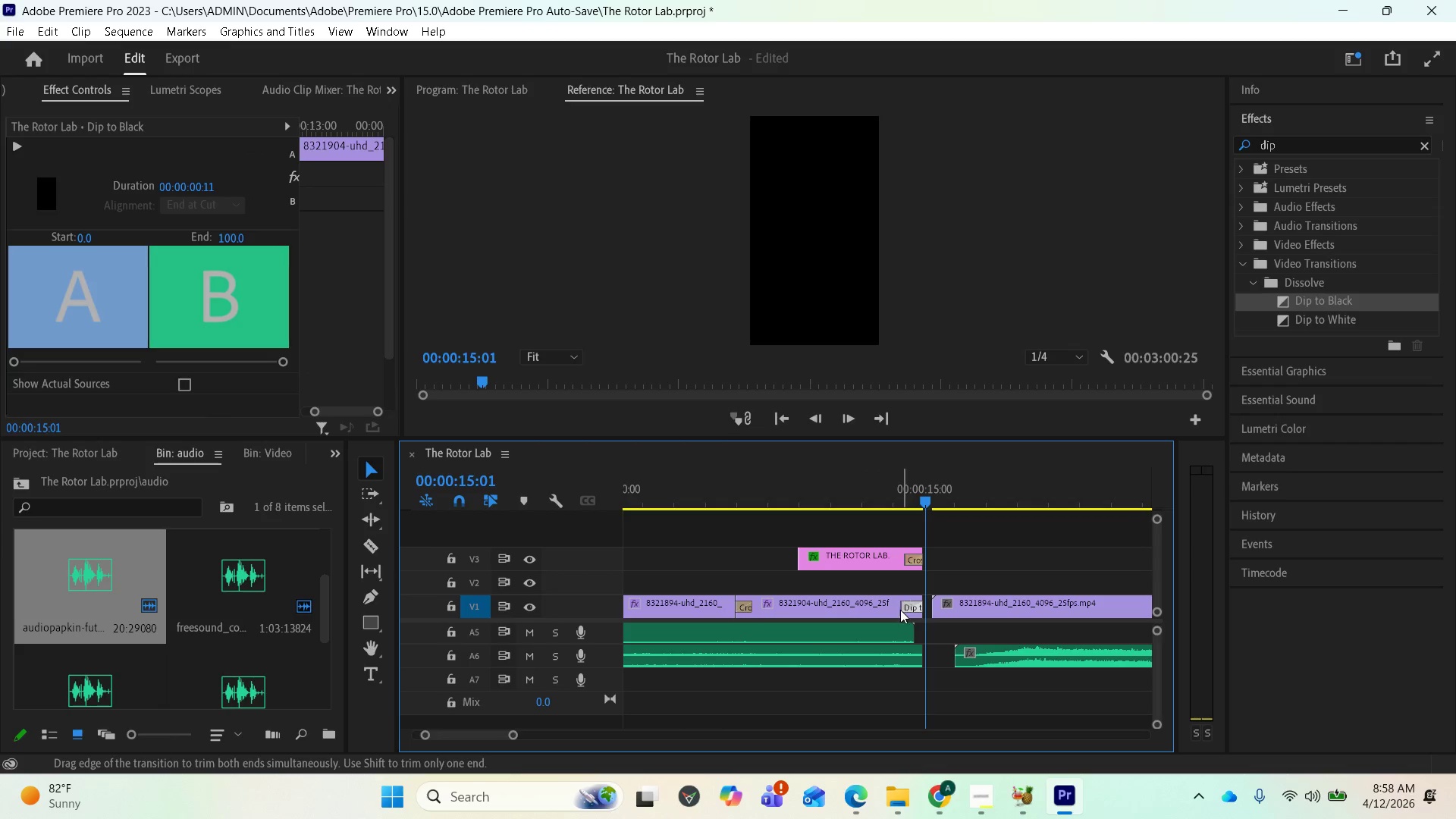 
left_click([900, 610])
 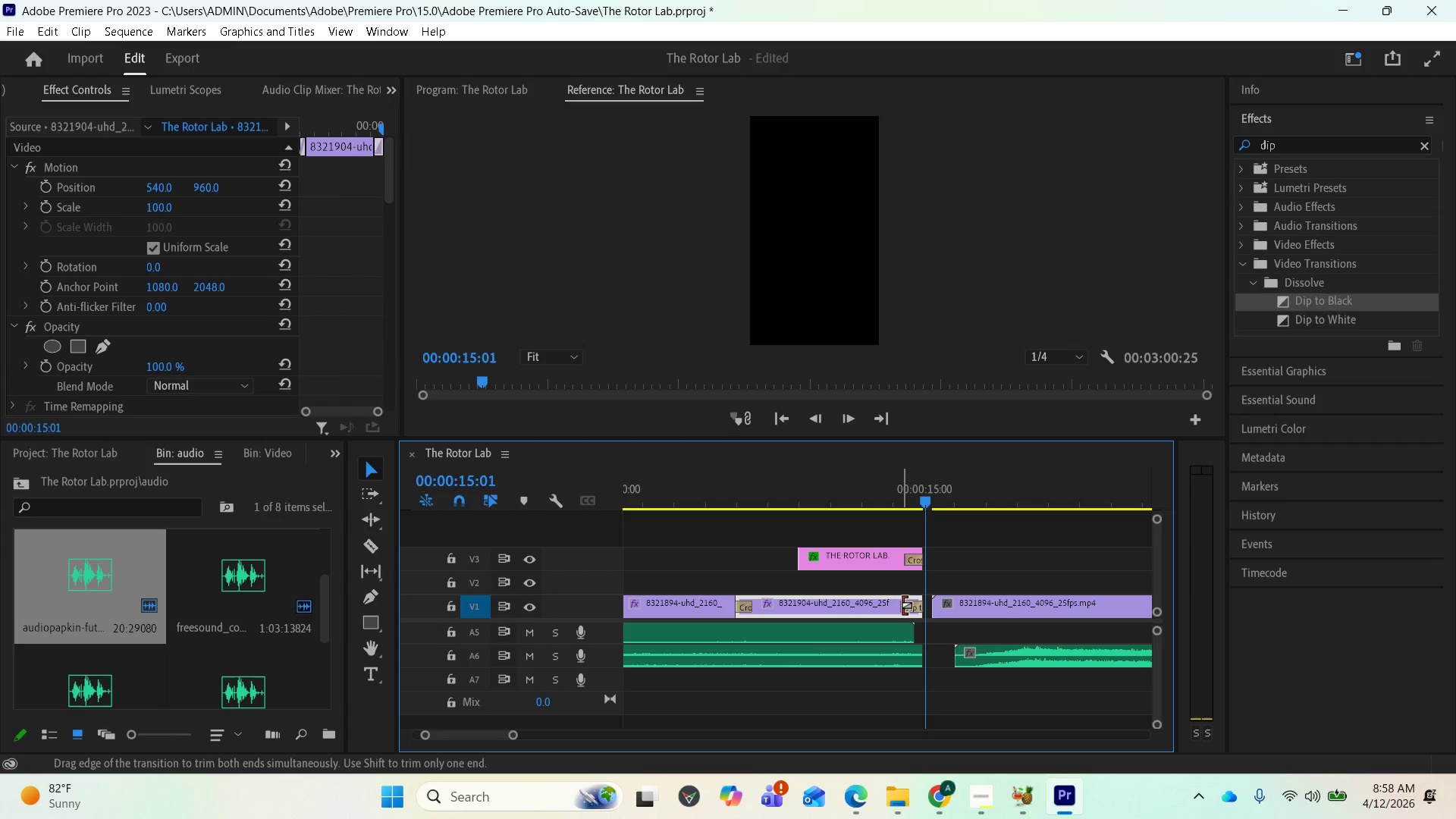 
left_click_drag(start_coordinate=[901, 605], to_coordinate=[906, 605])
 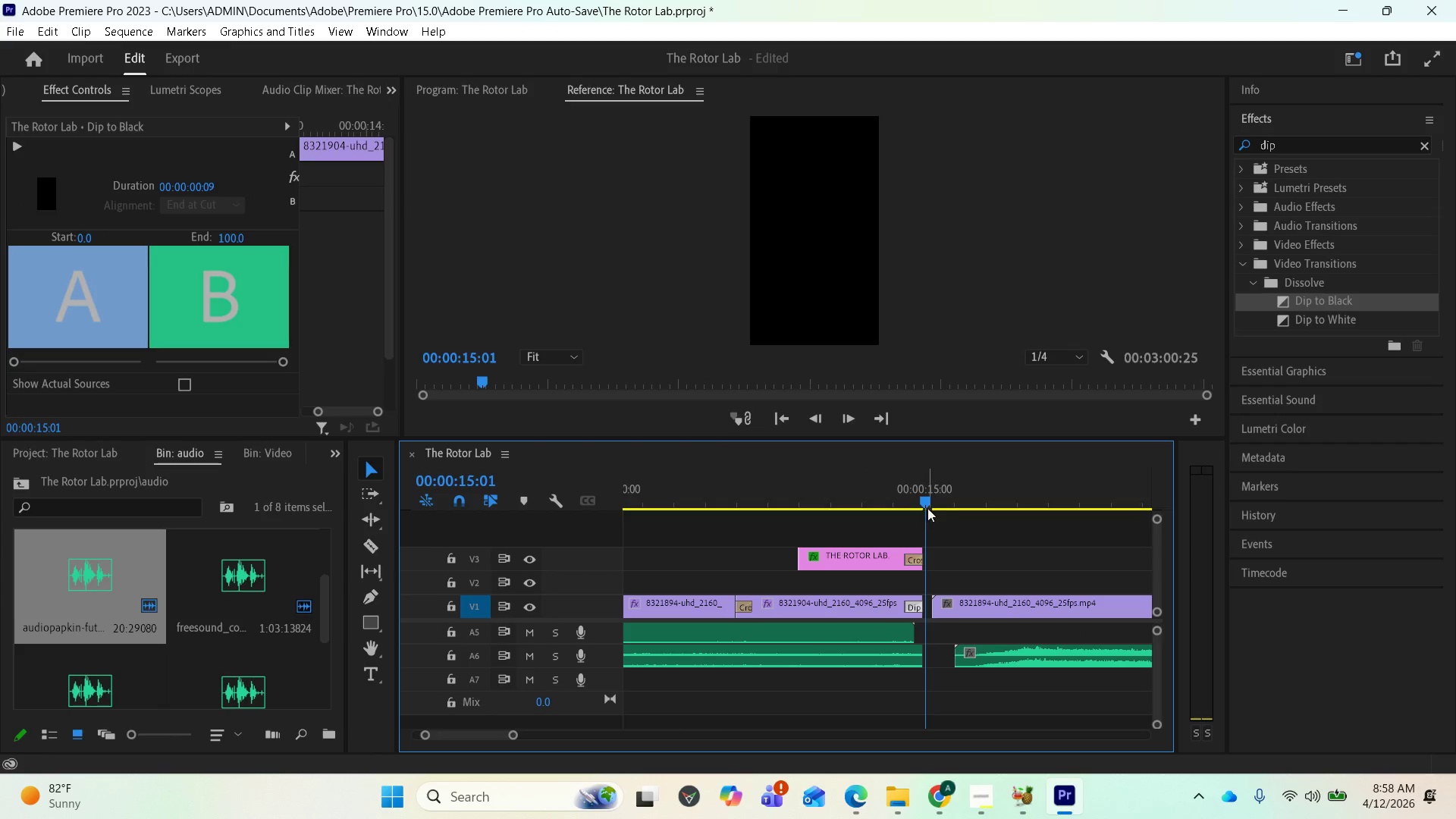 
left_click_drag(start_coordinate=[928, 500], to_coordinate=[796, 519])
 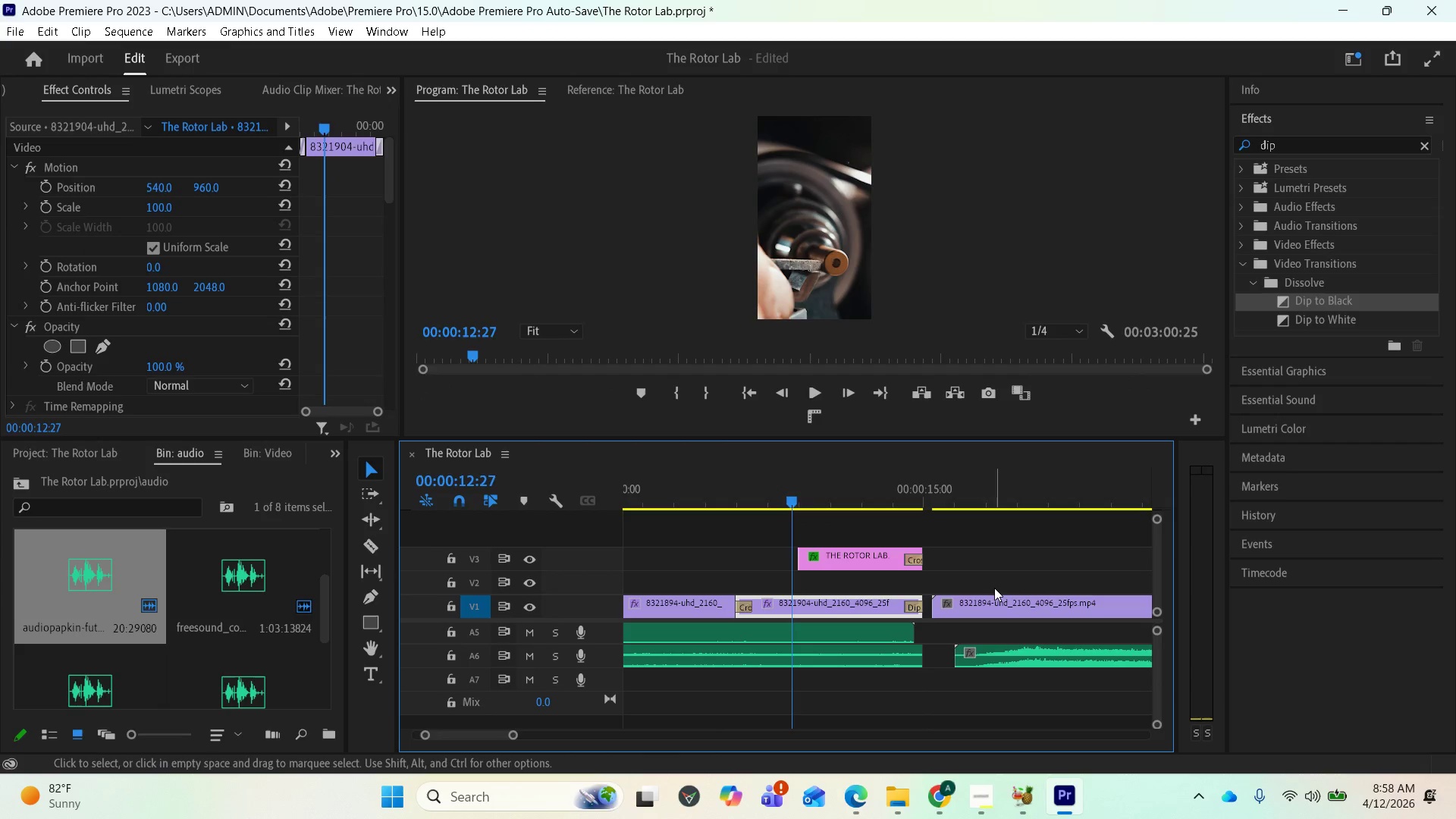 
key(Space)
 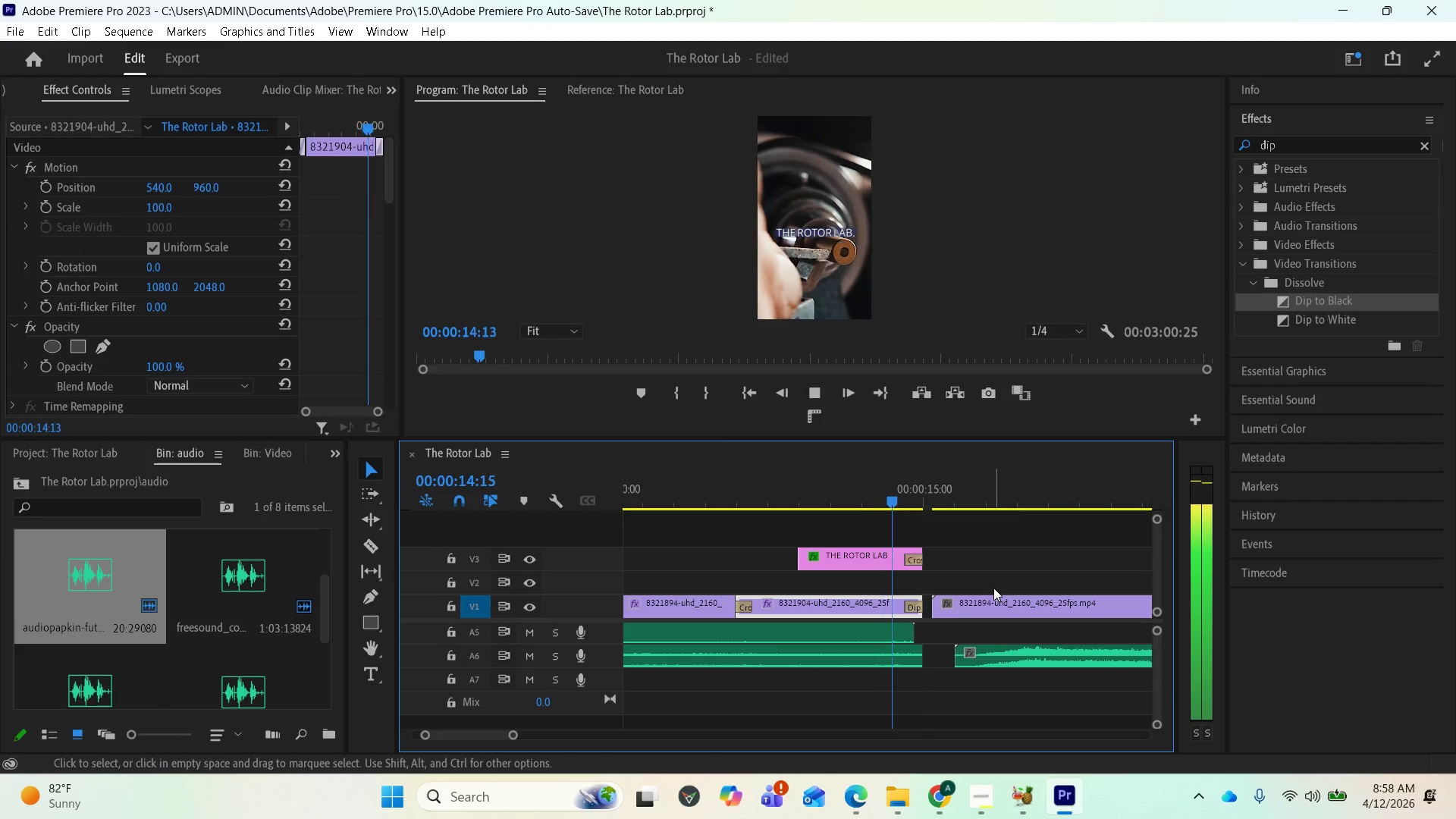 
key(Space)
 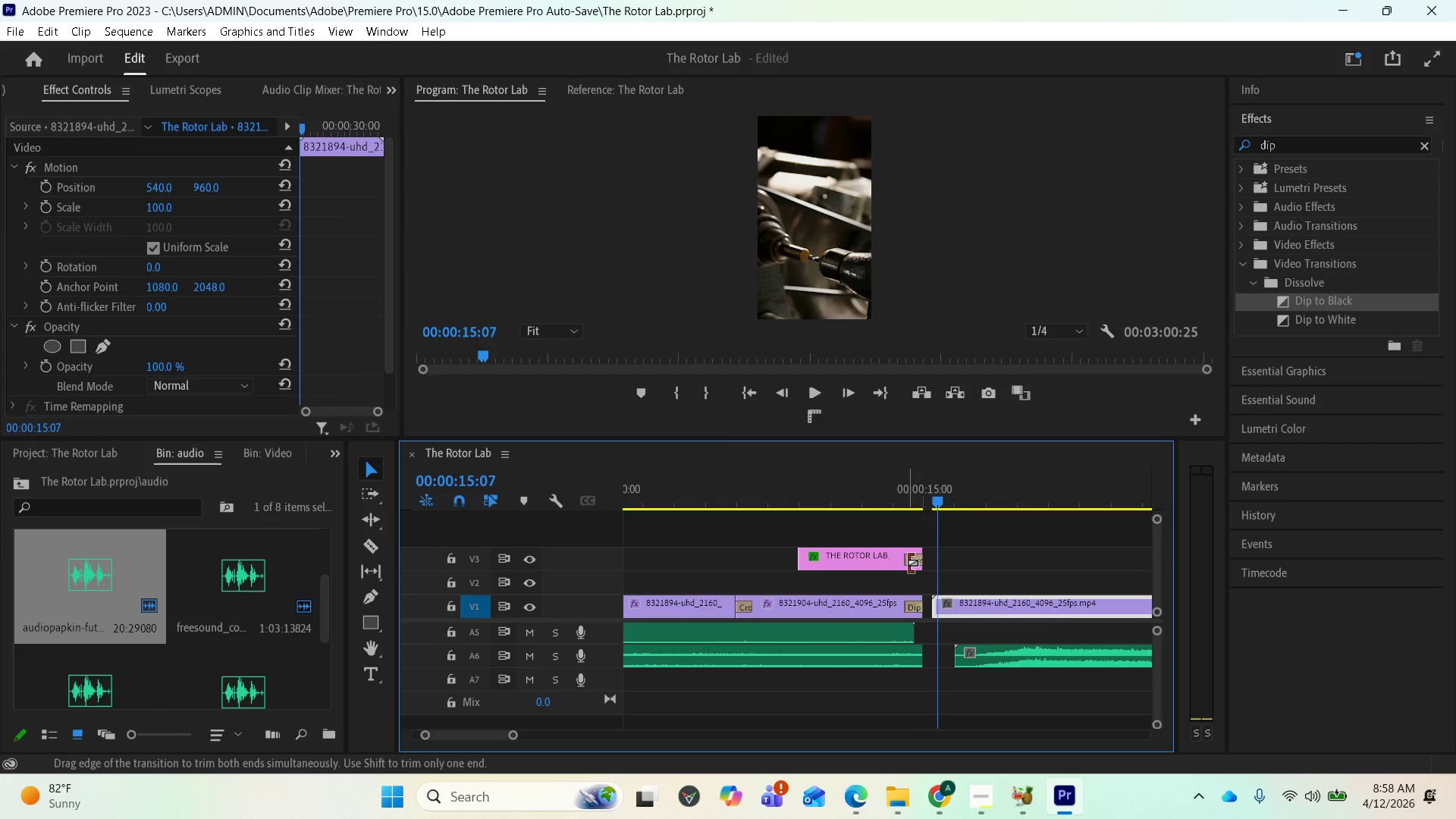 
left_click([907, 563])
 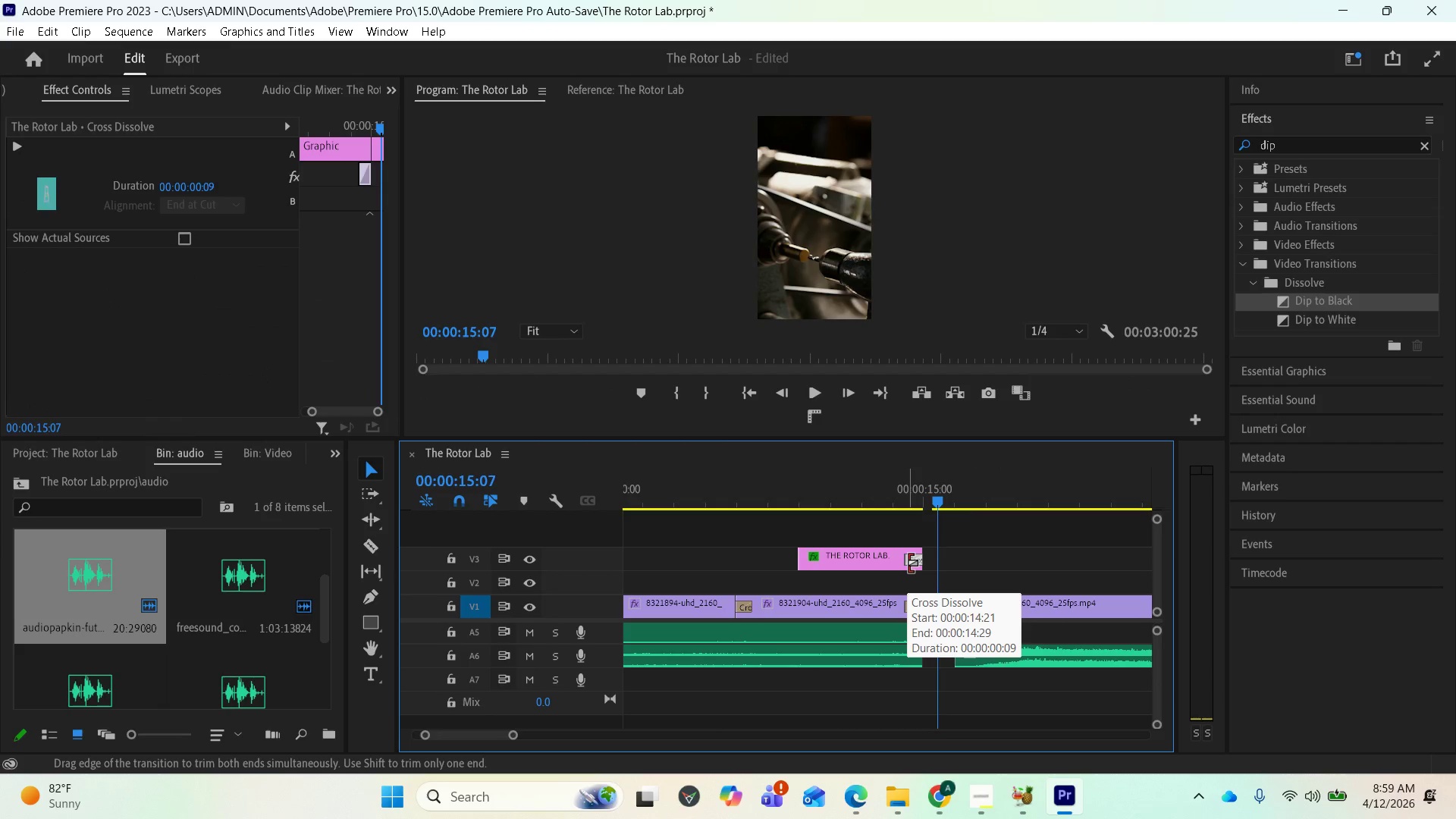 
key(Delete)
 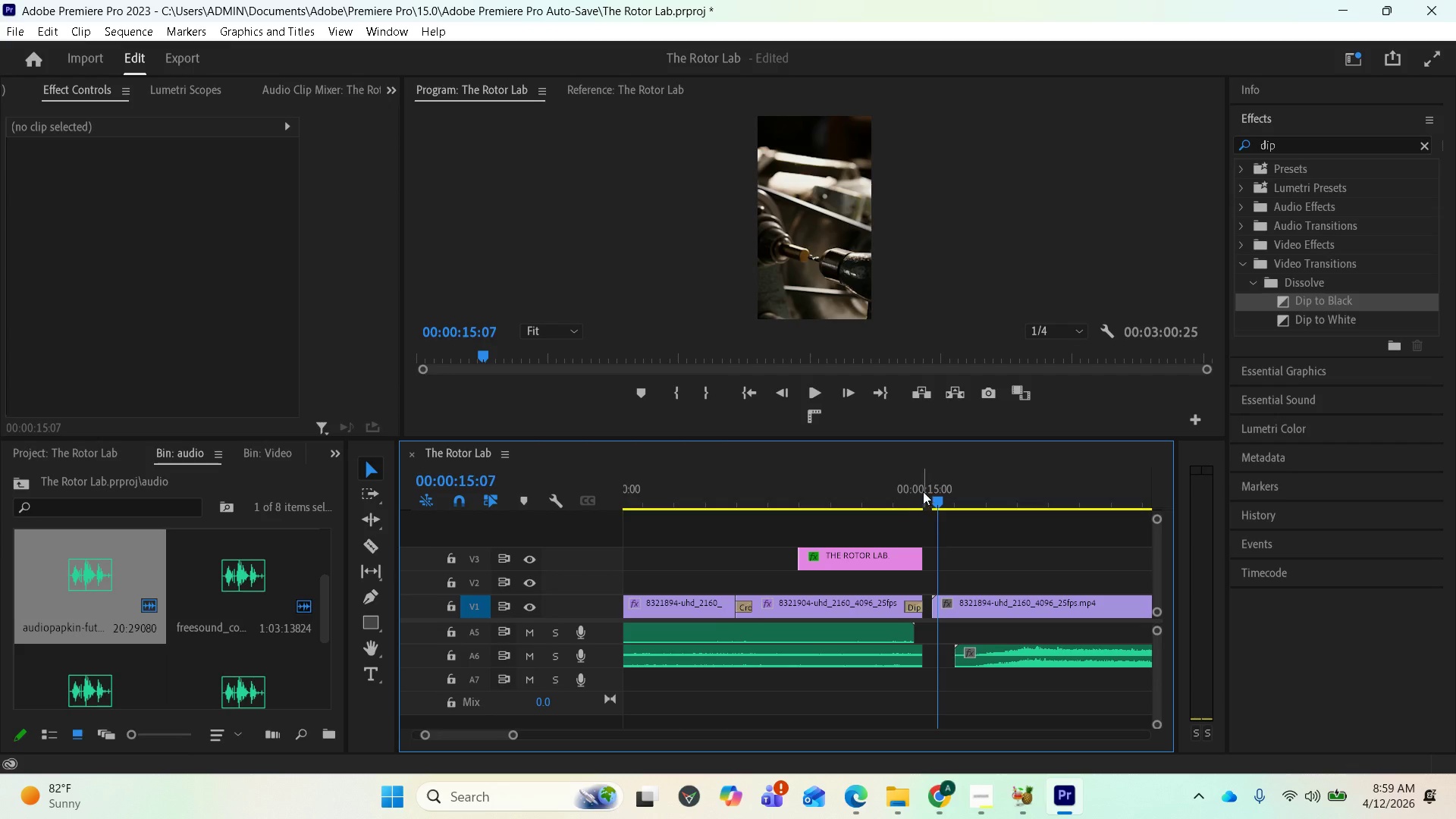 
left_click_drag(start_coordinate=[932, 500], to_coordinate=[857, 510])
 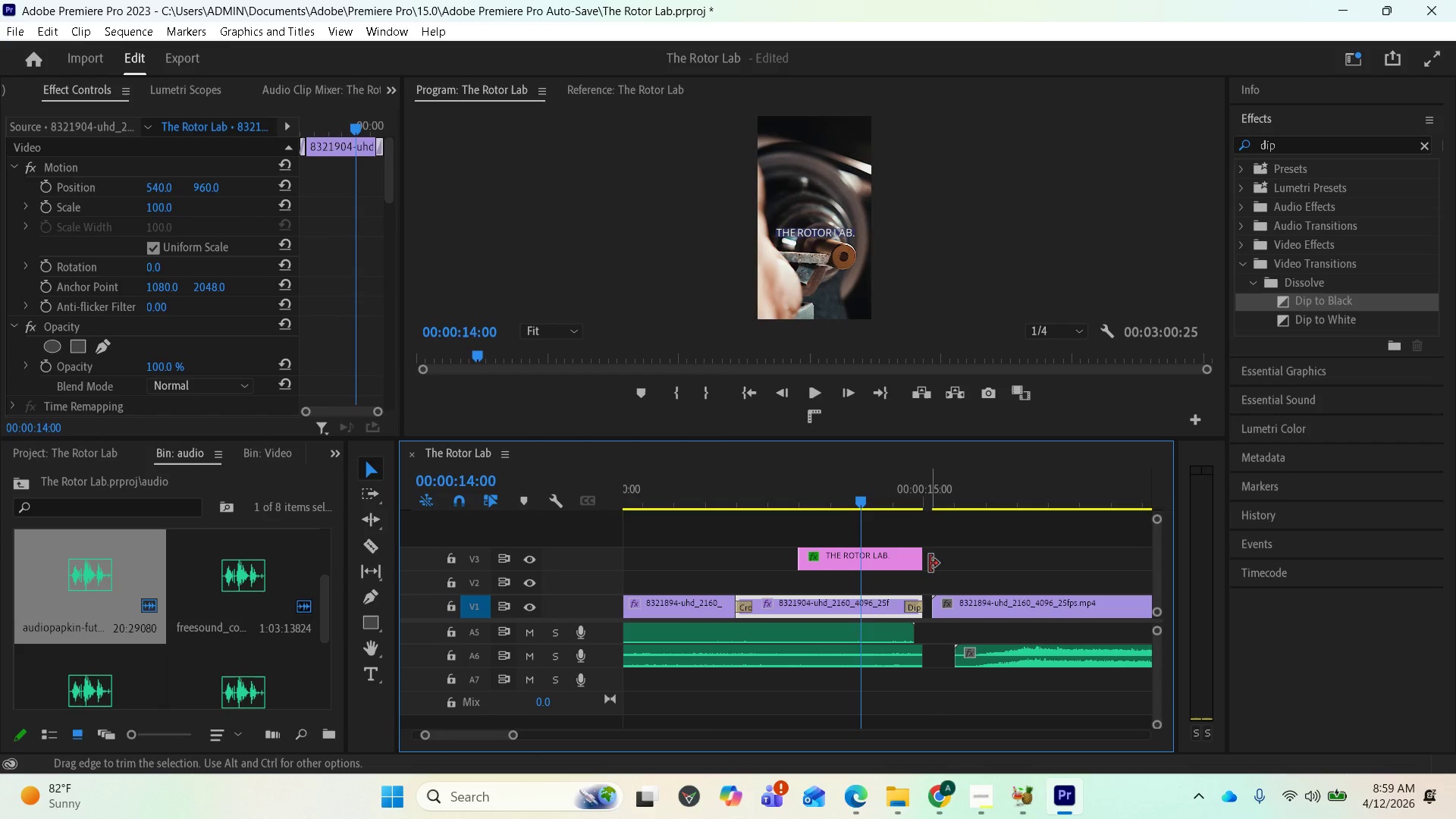 
key(Space)
 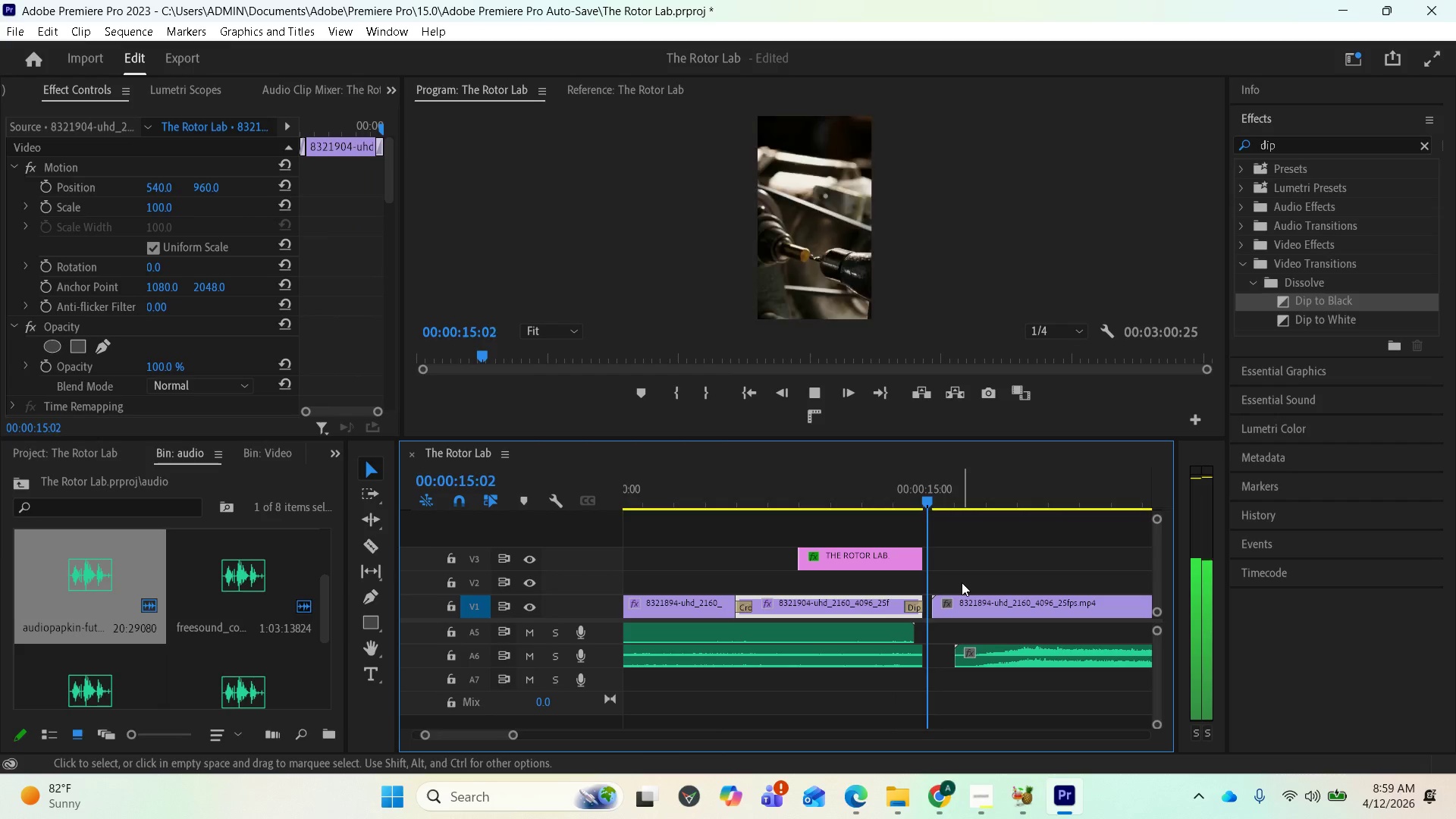 
key(Space)
 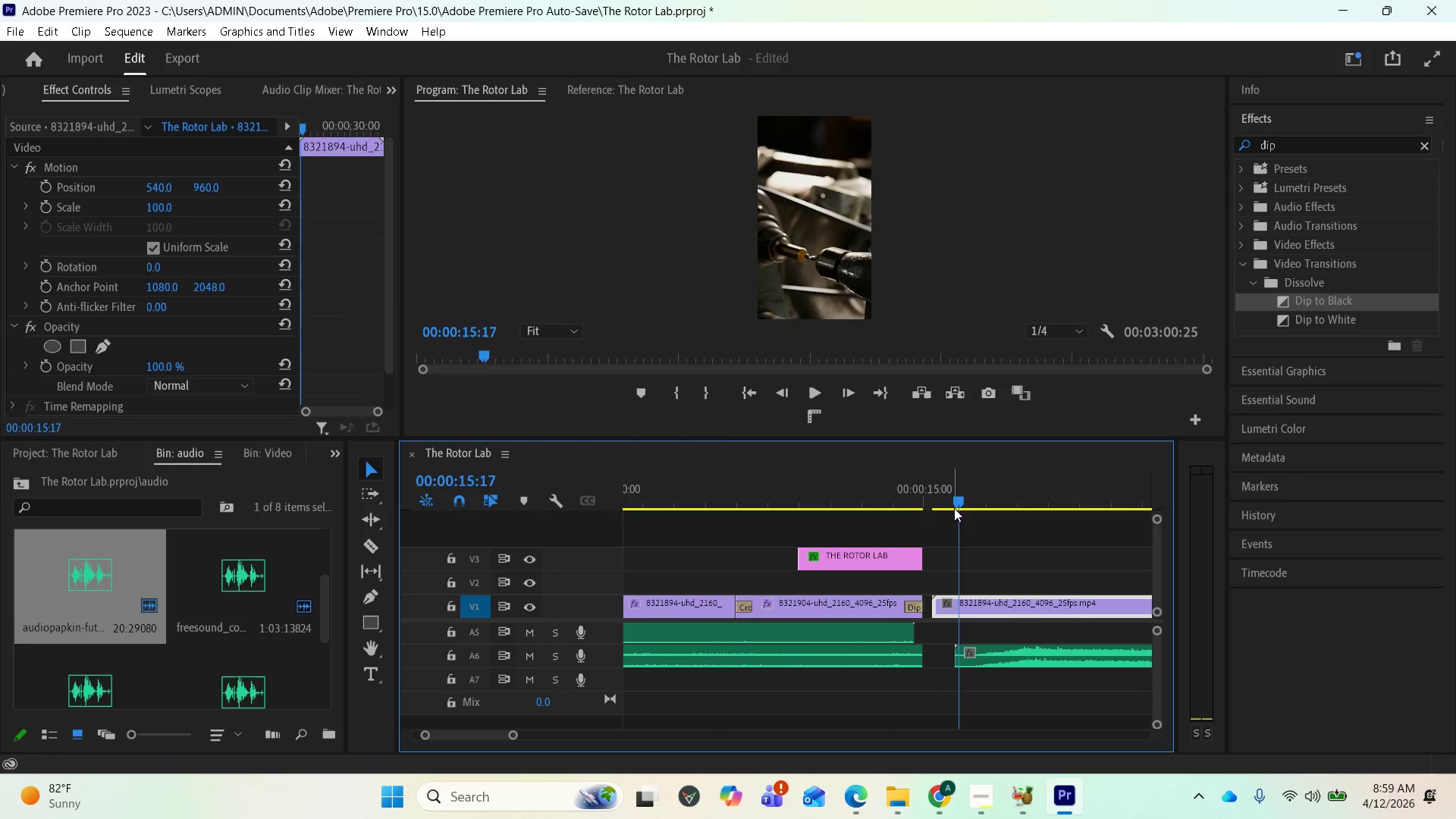 
left_click_drag(start_coordinate=[956, 502], to_coordinate=[887, 504])